 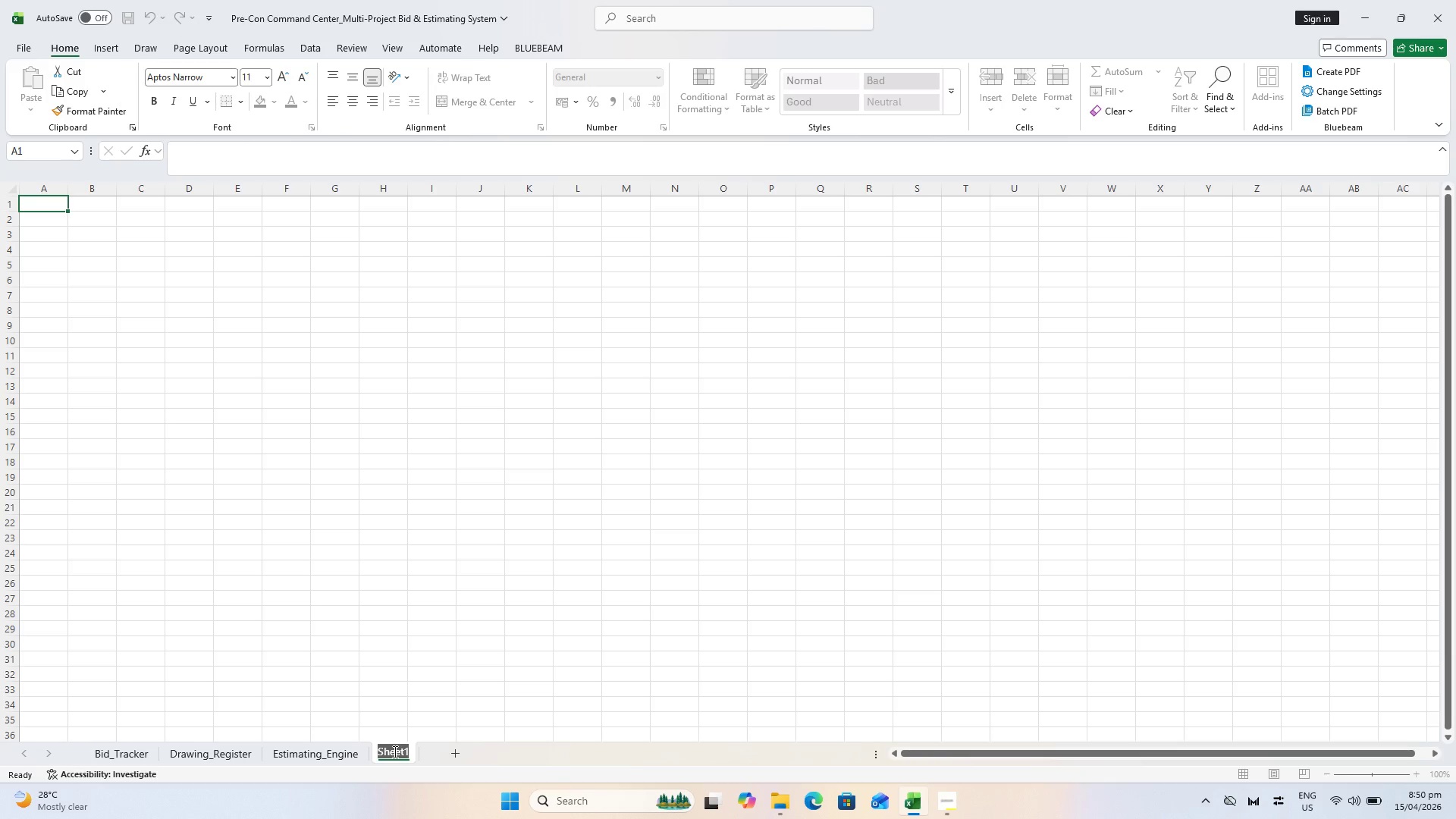 
type(Subcon_Matrix)
 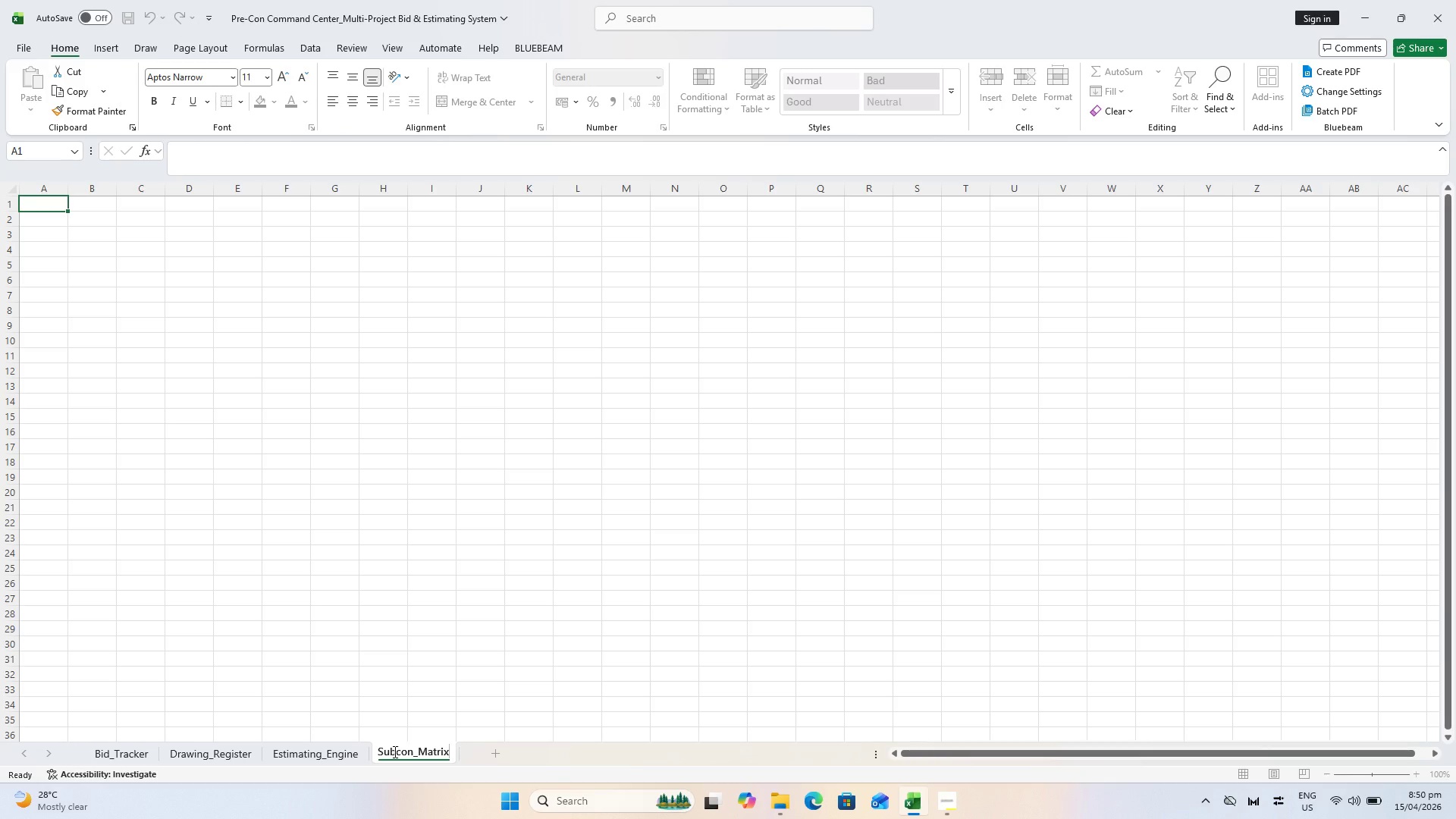 
wait(20.83)
 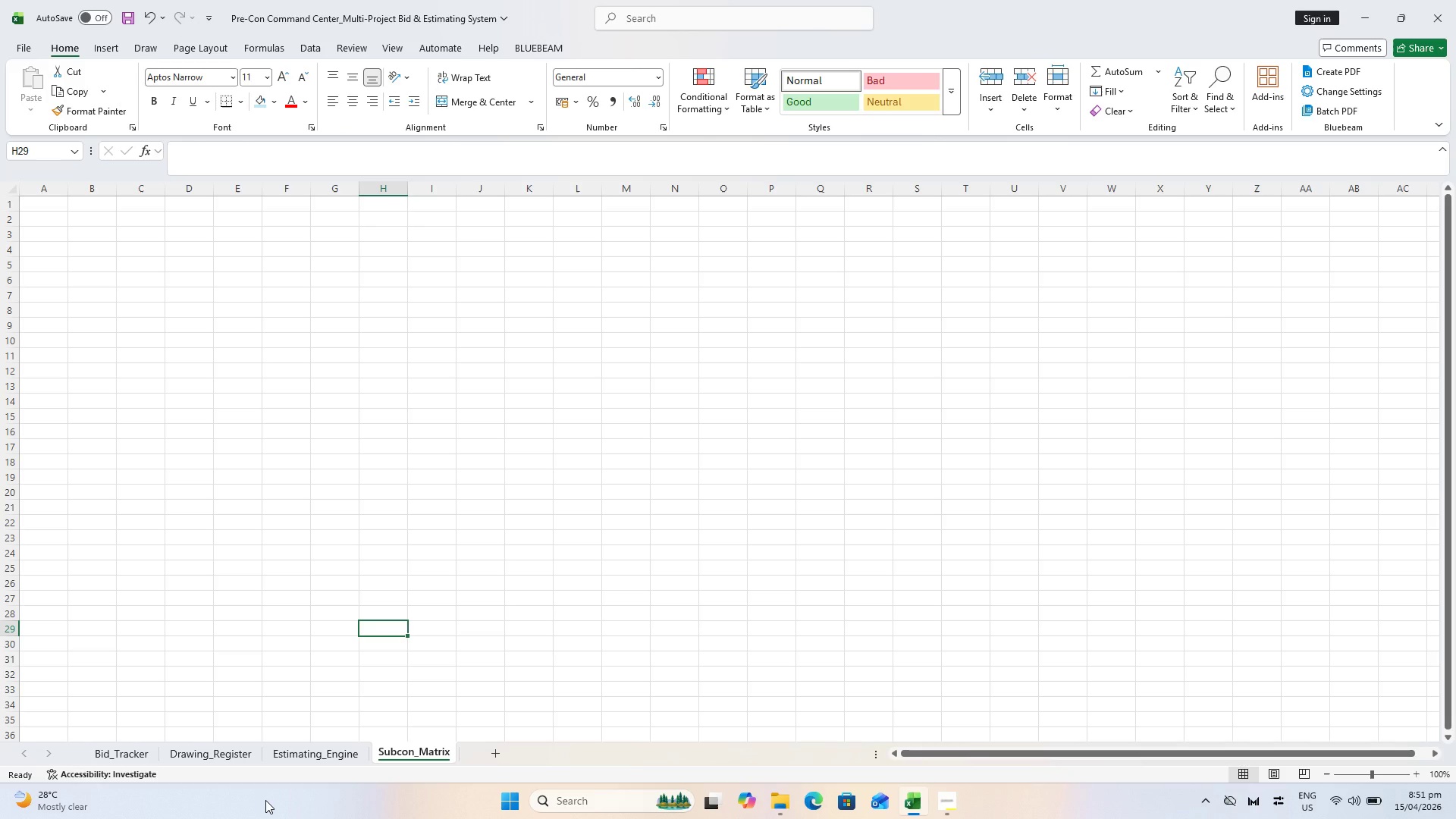 
scroll: coordinate [0, 619], scroll_direction: up, amount: 2.0
 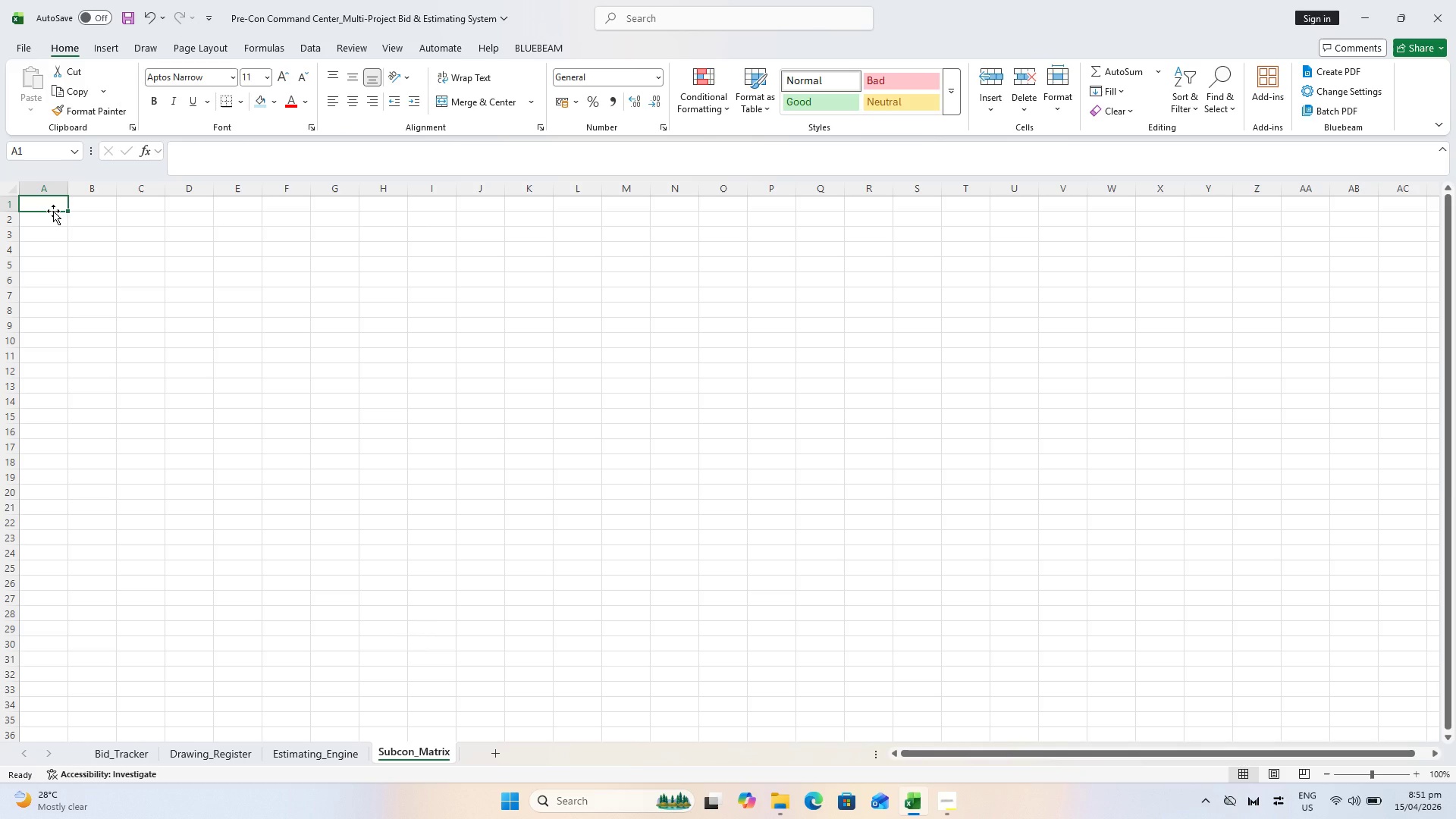 
wait(10.44)
 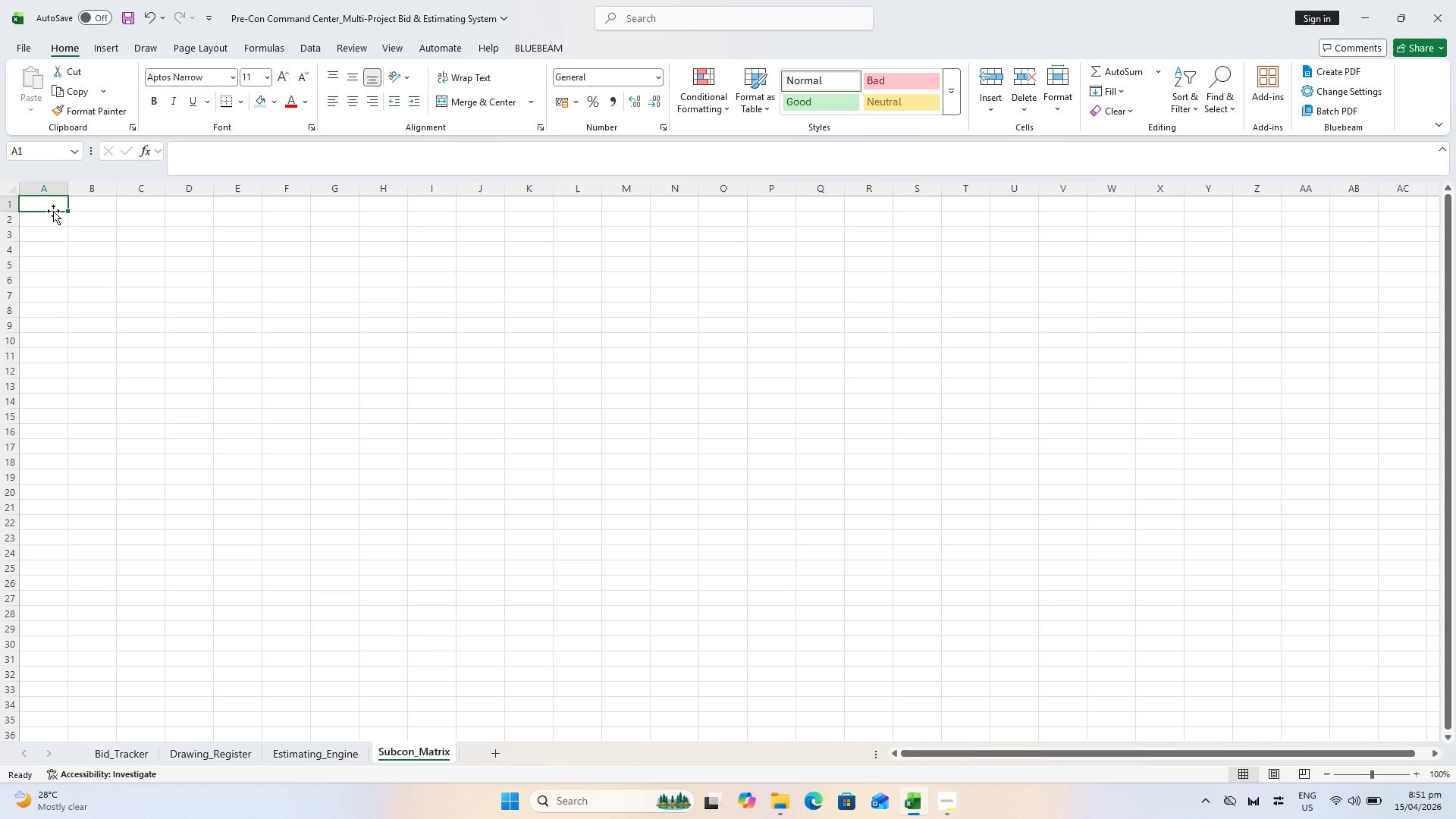 
type(Prec)
key(Backspace)
type(-COn Command Center)
 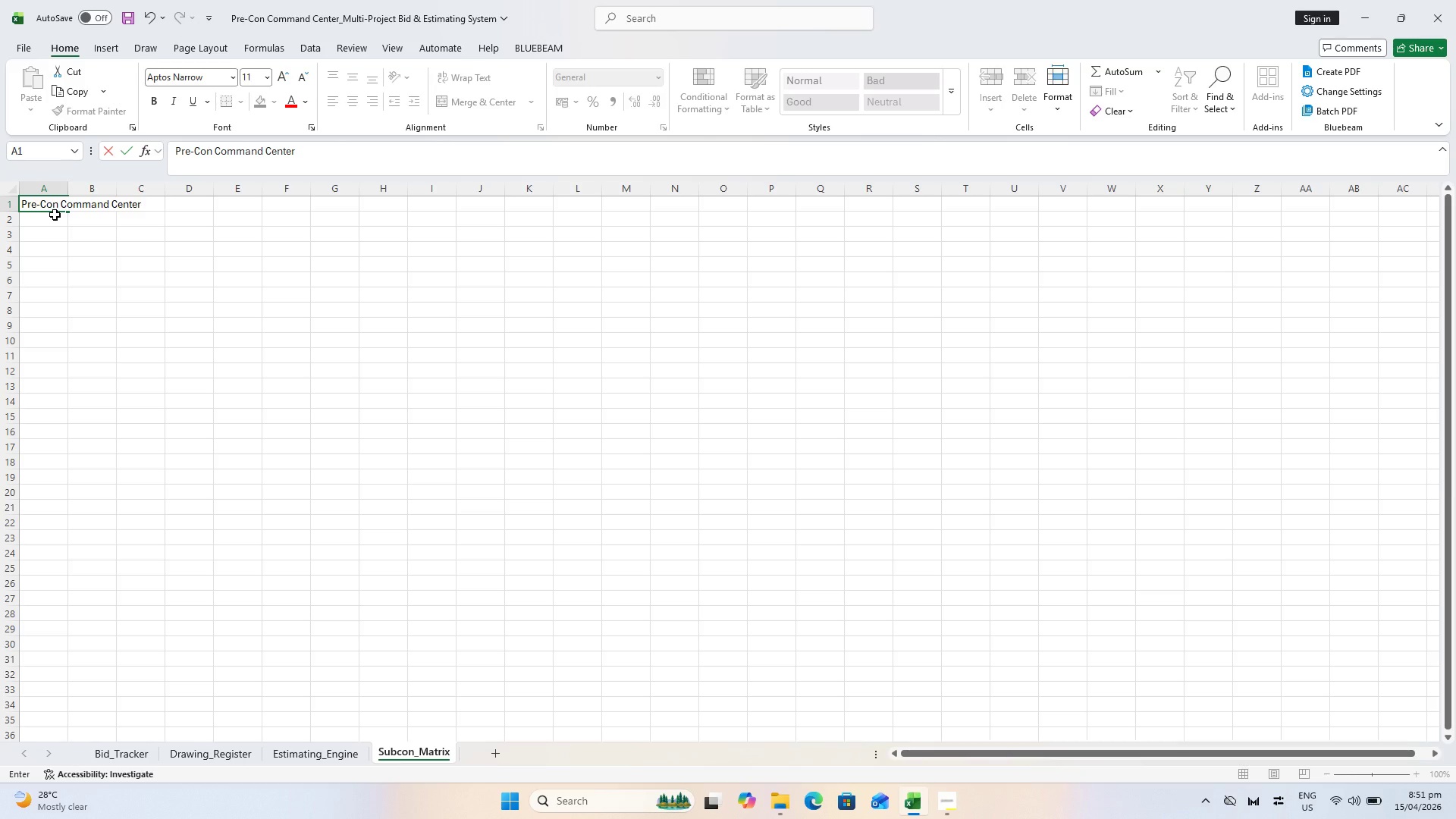 
 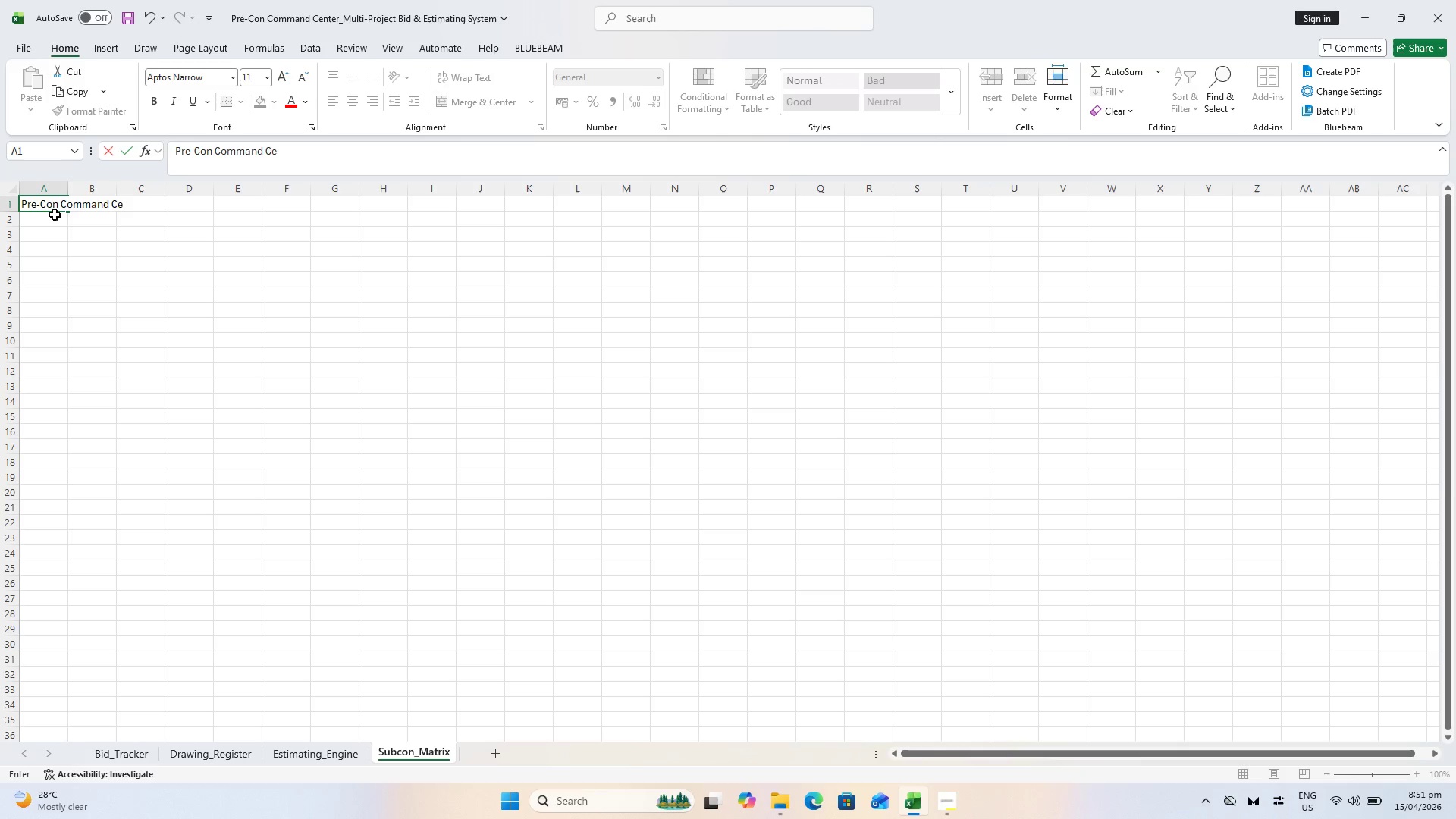 
key(Control+Shift+ControlLeft)
 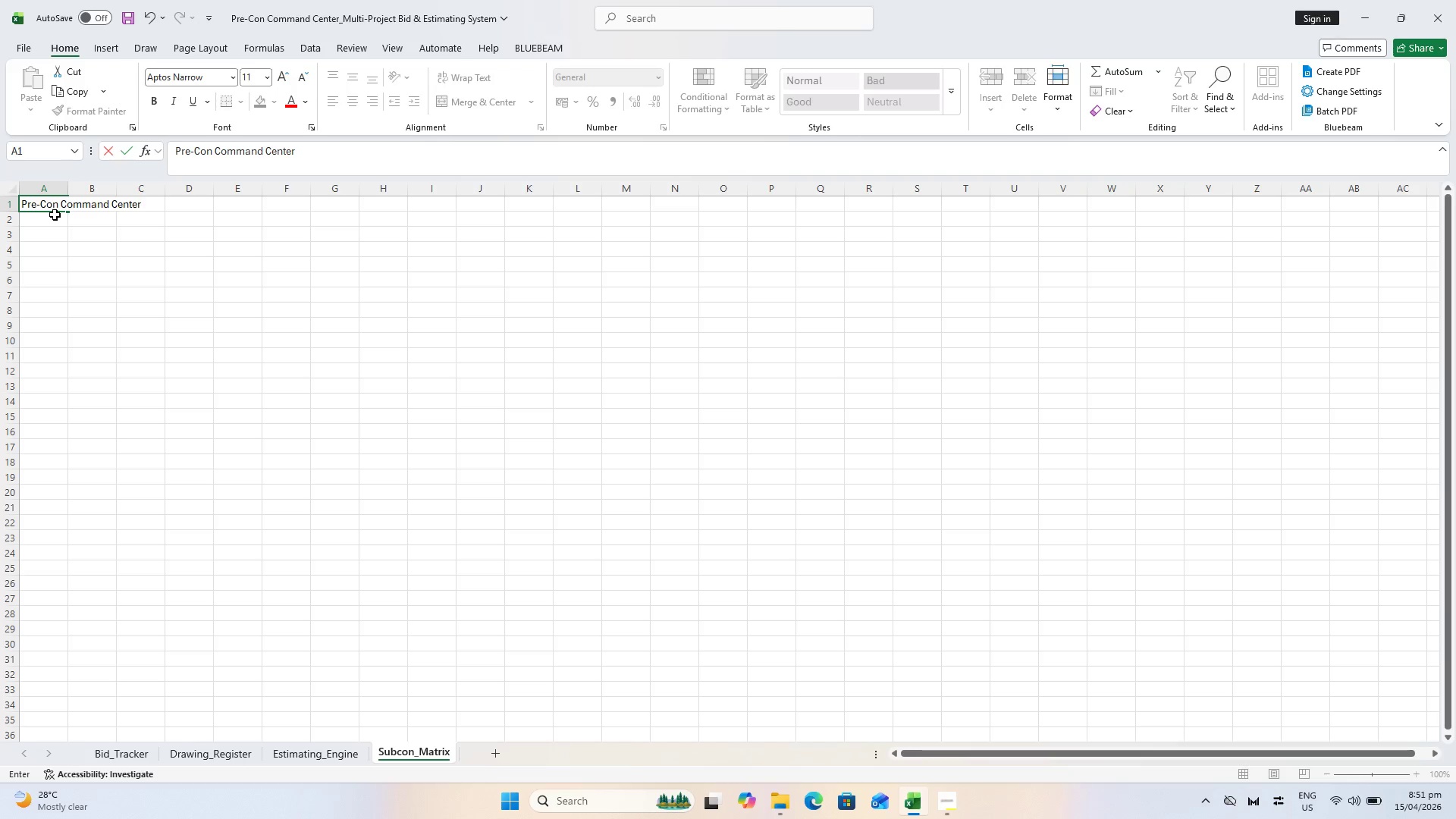 
type(: SD)
key(Backspace)
key(Backspace)
type(Subcontractor Coordination Matrix)
 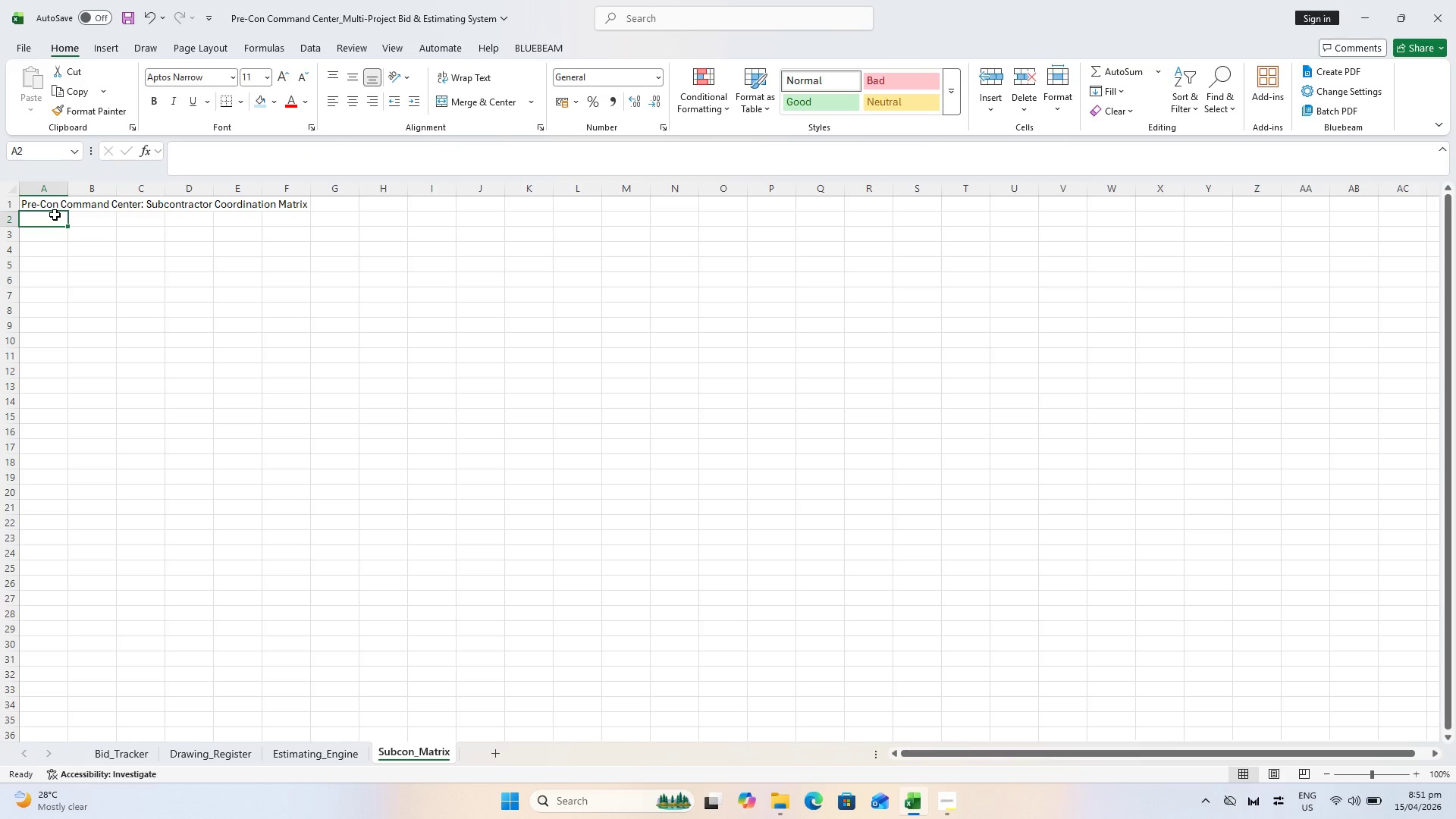 
 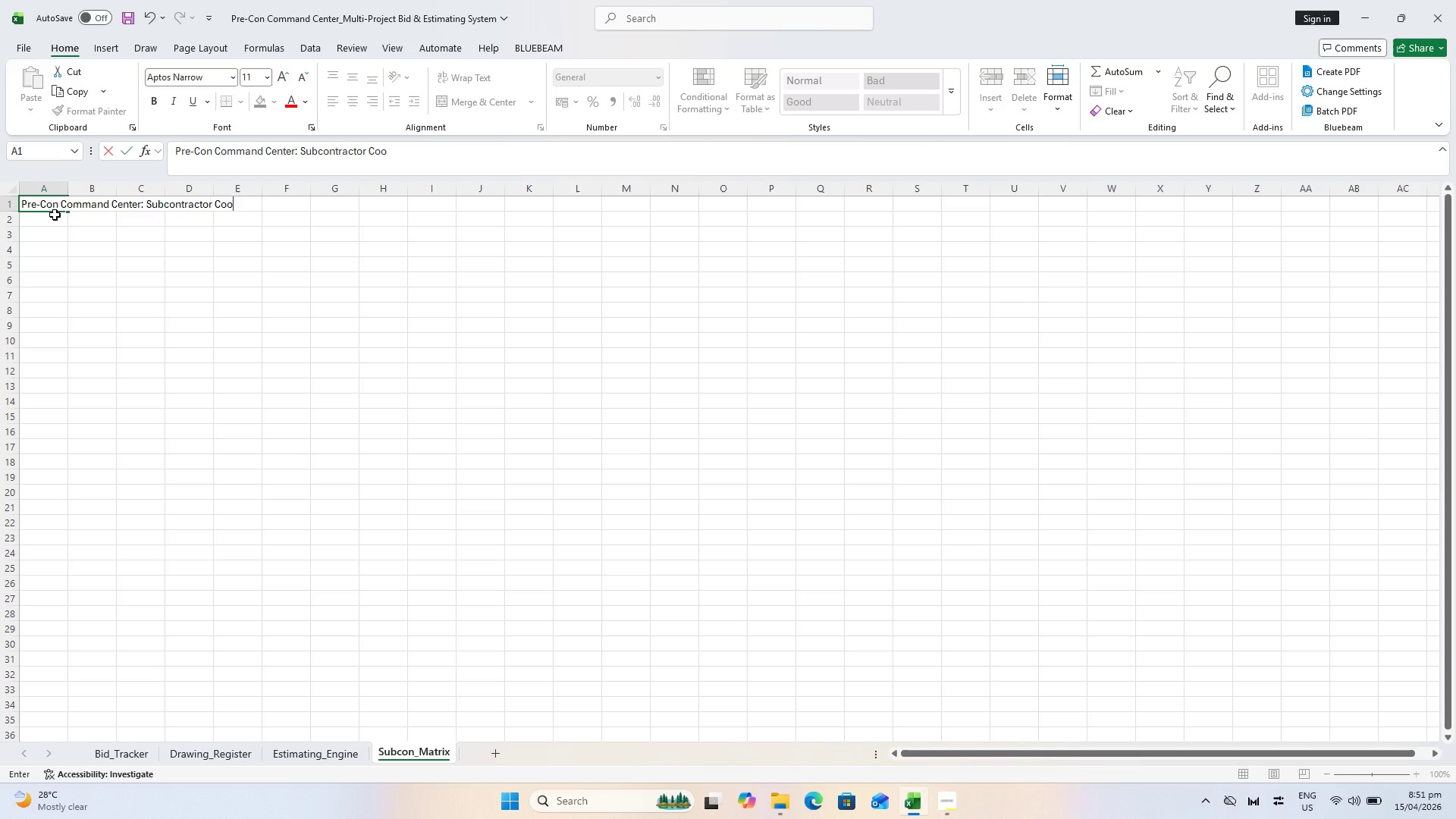 
key(Enter)
 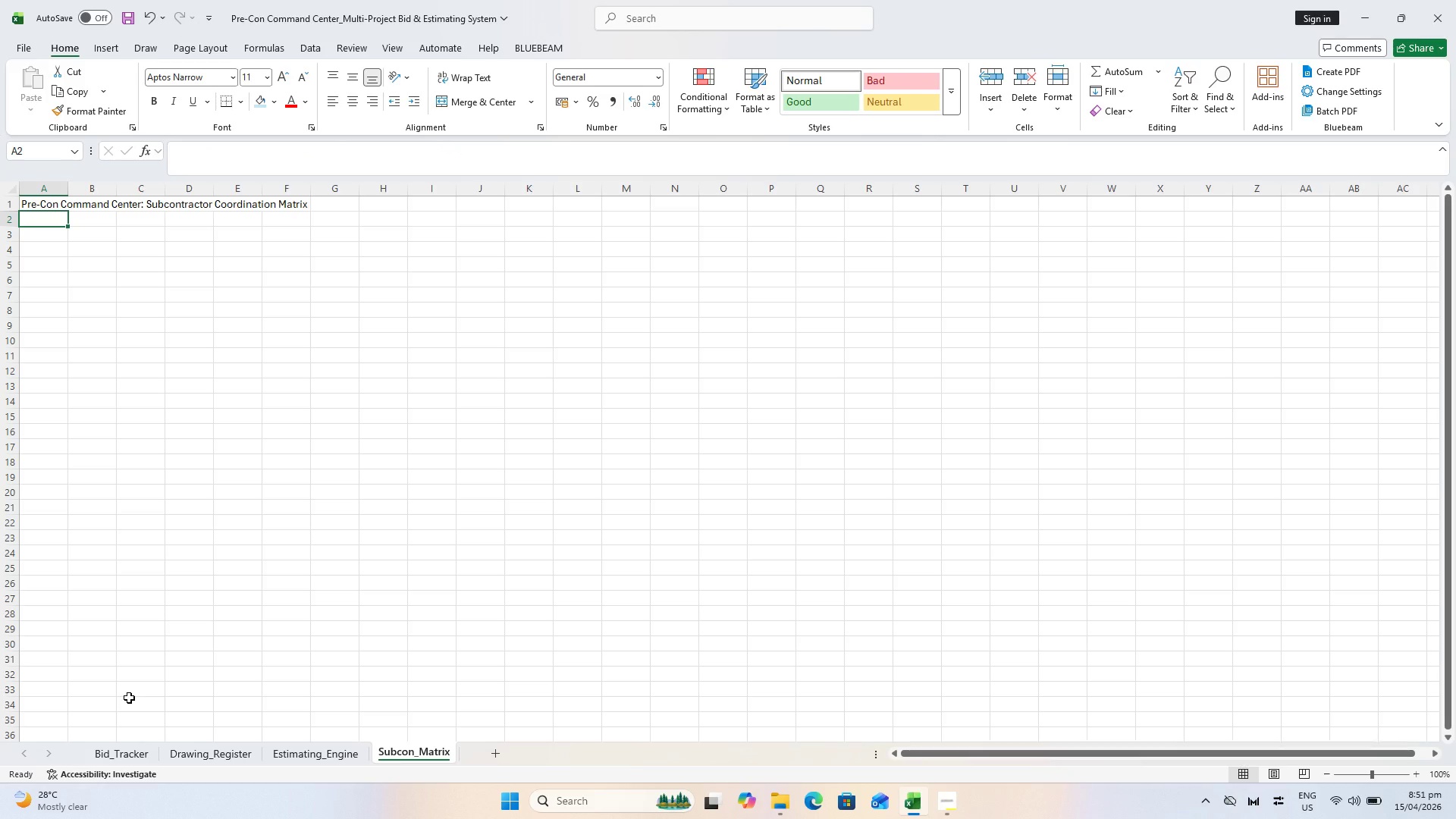 
wait(10.22)
 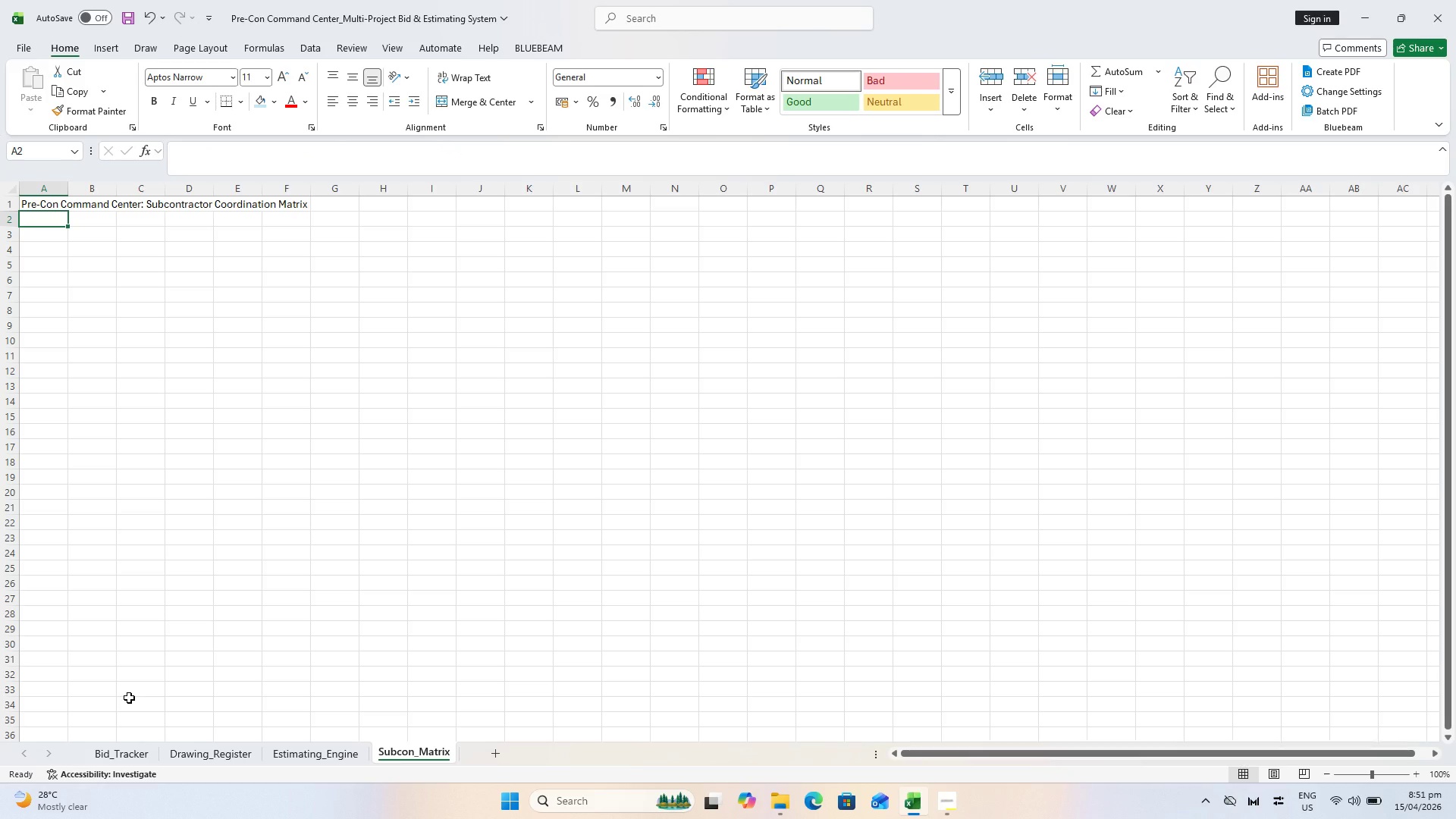 
left_click([272, 752])
 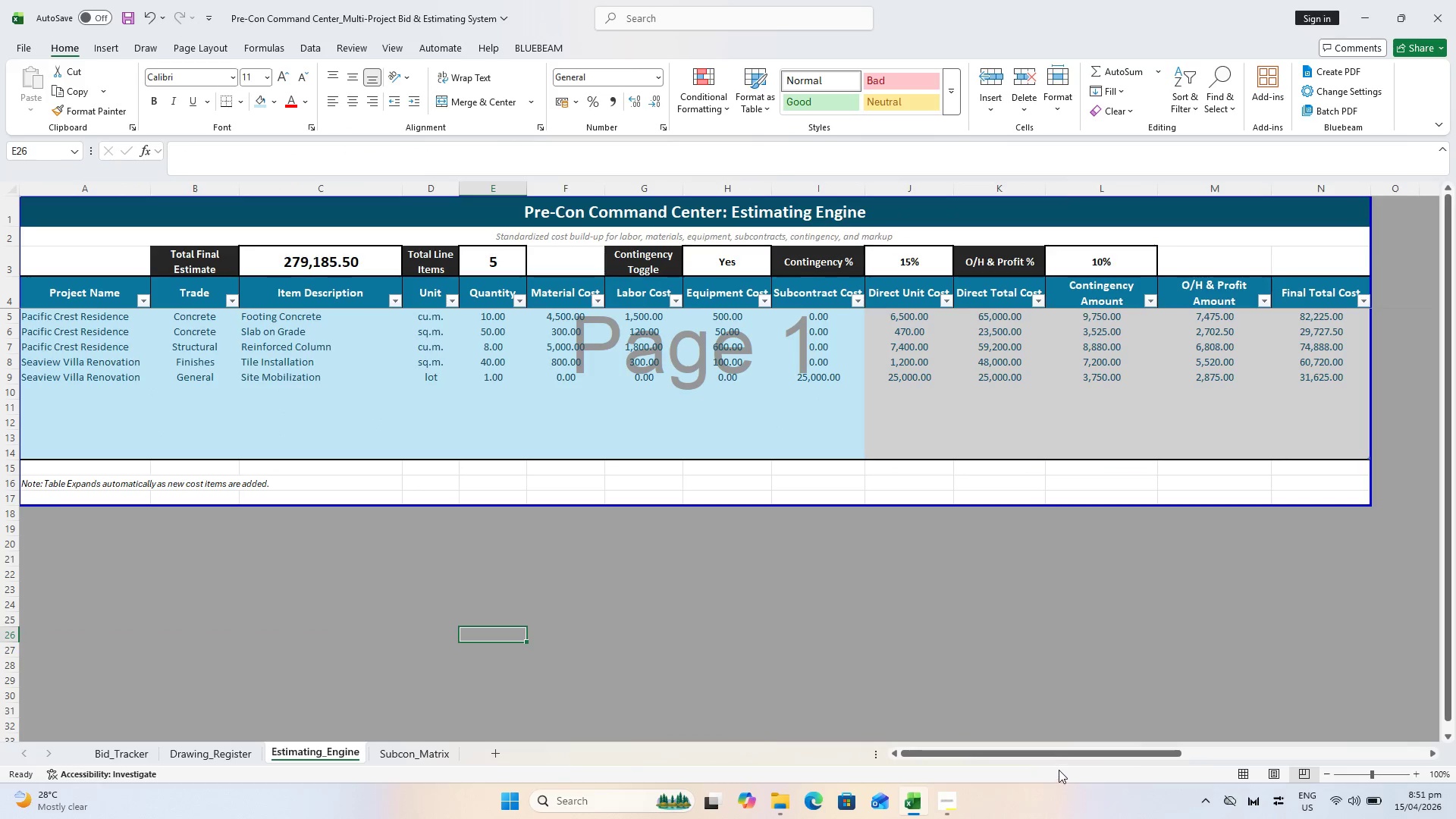 
left_click_drag(start_coordinate=[1060, 755], to_coordinate=[1176, 748])
 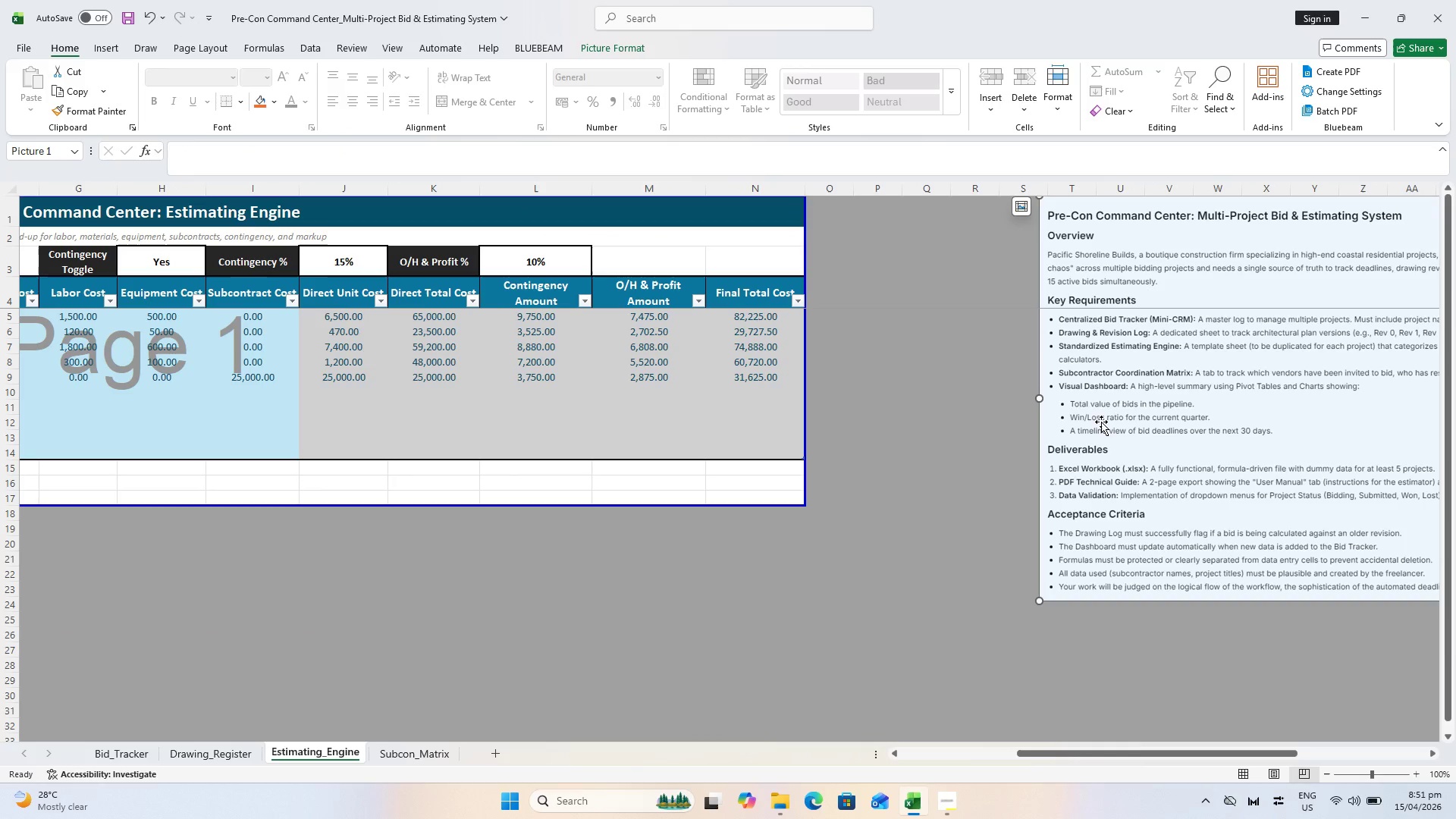 
key(Control+ControlLeft)
 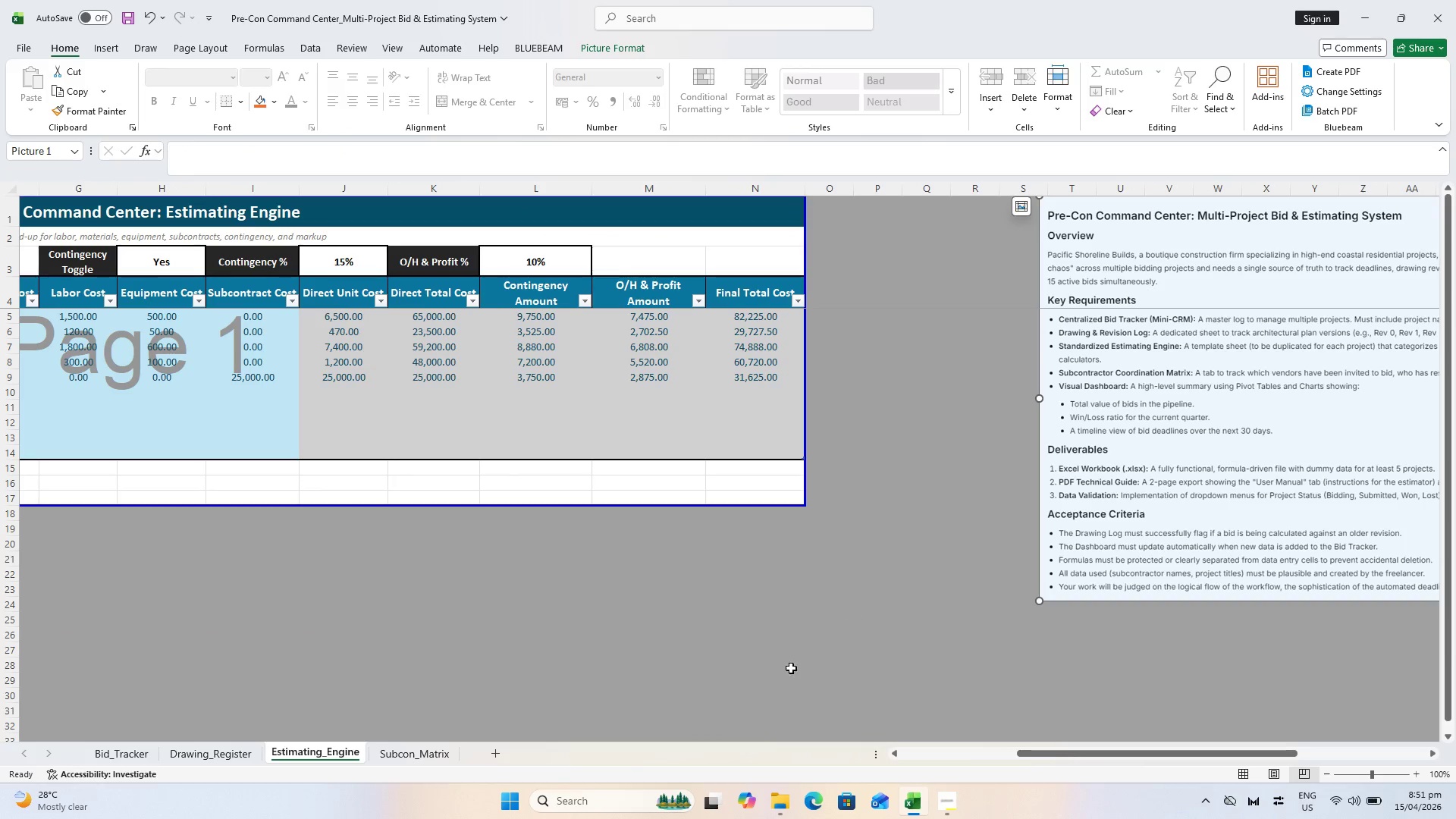 
key(Control+X)
 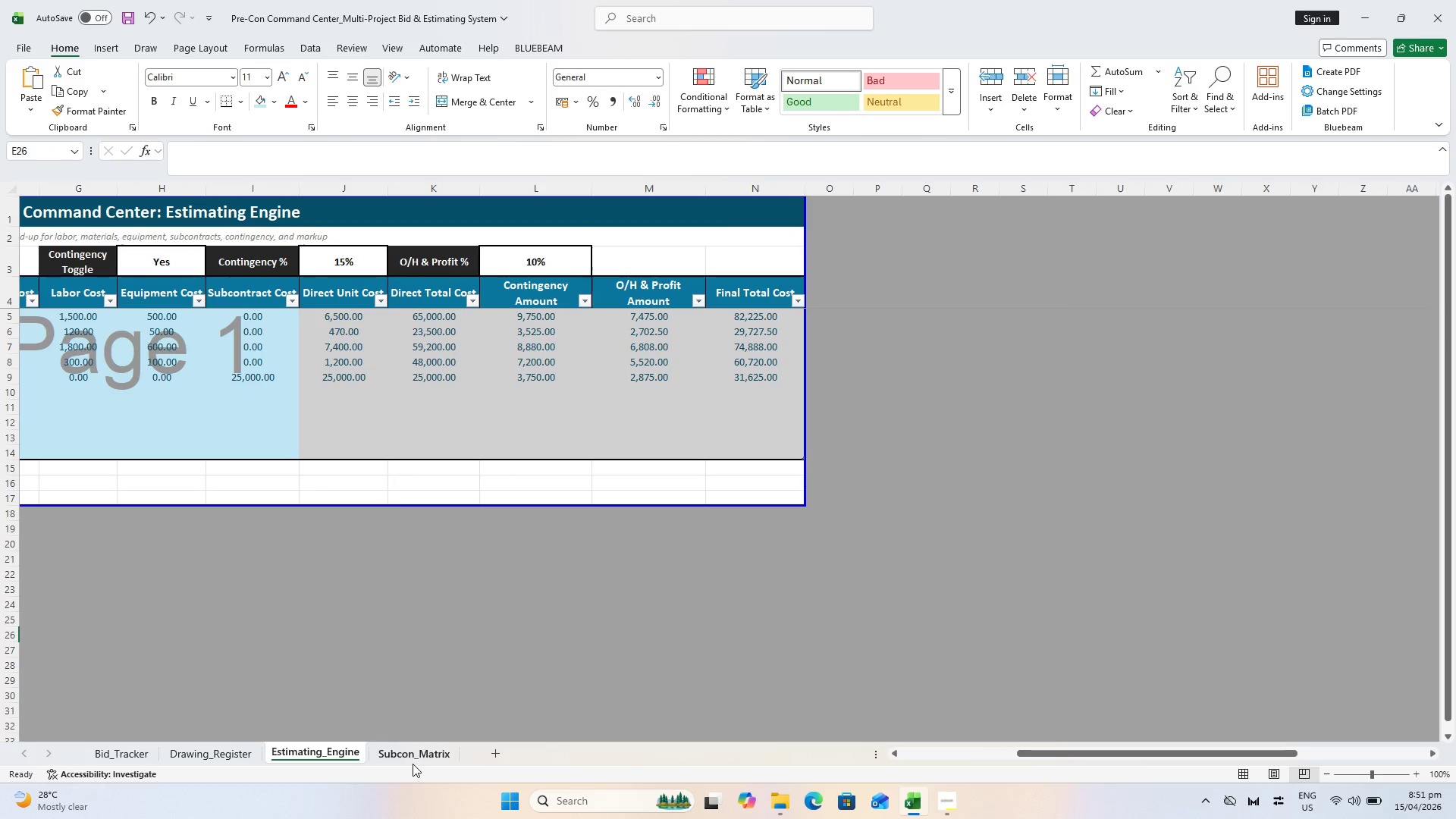 
left_click([413, 764])
 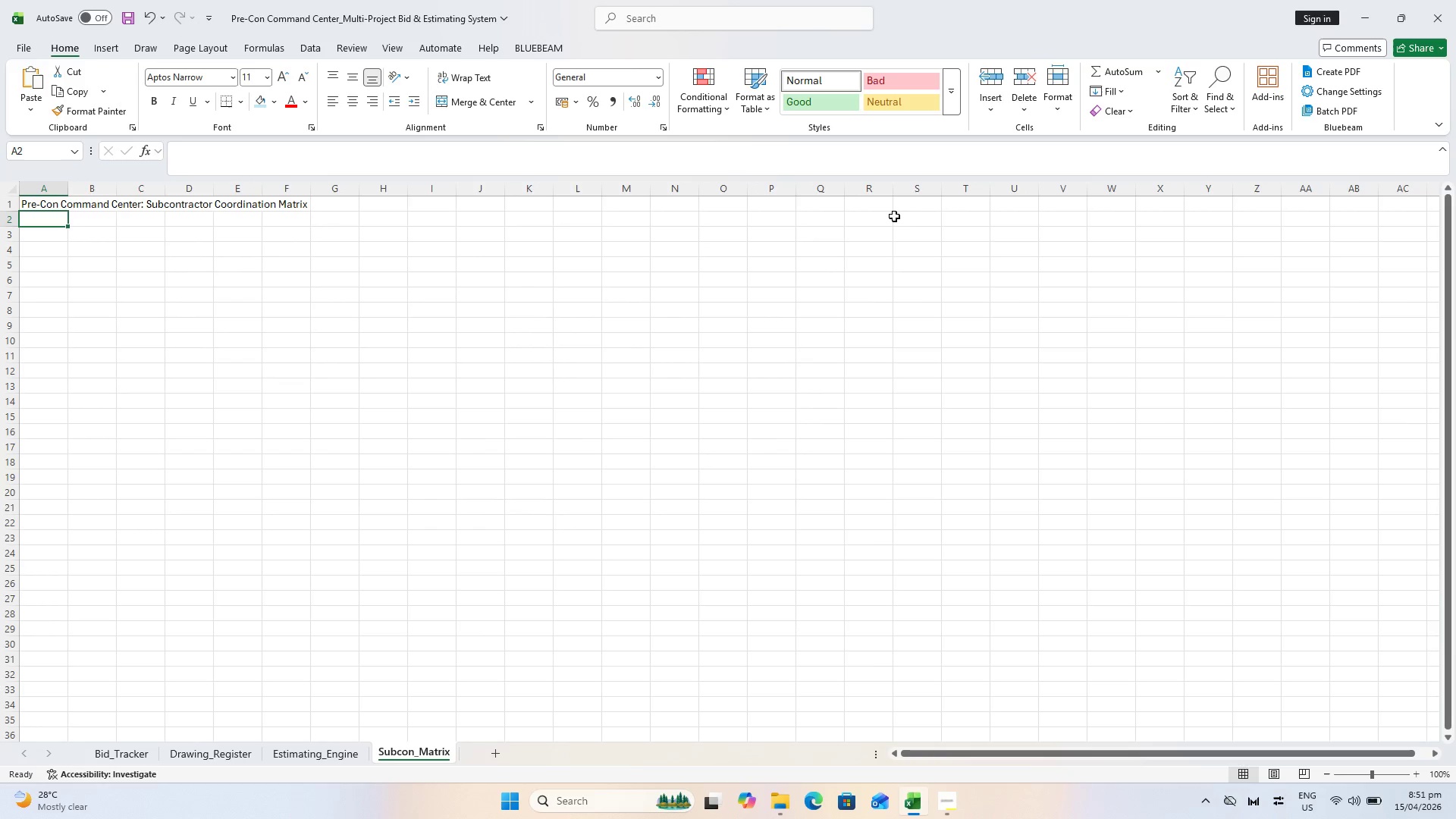 
left_click([894, 215])
 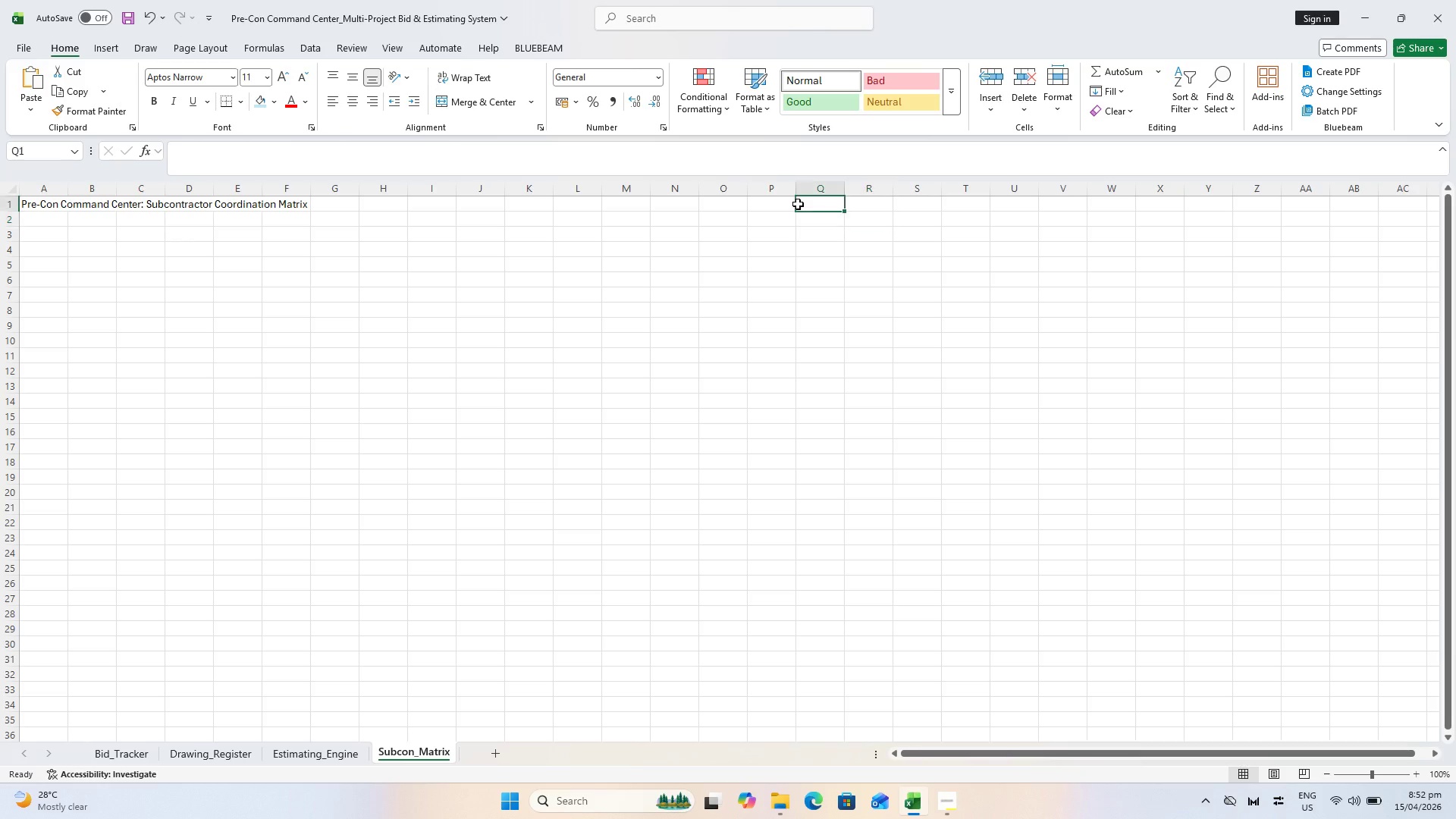 
double_click([778, 204])
 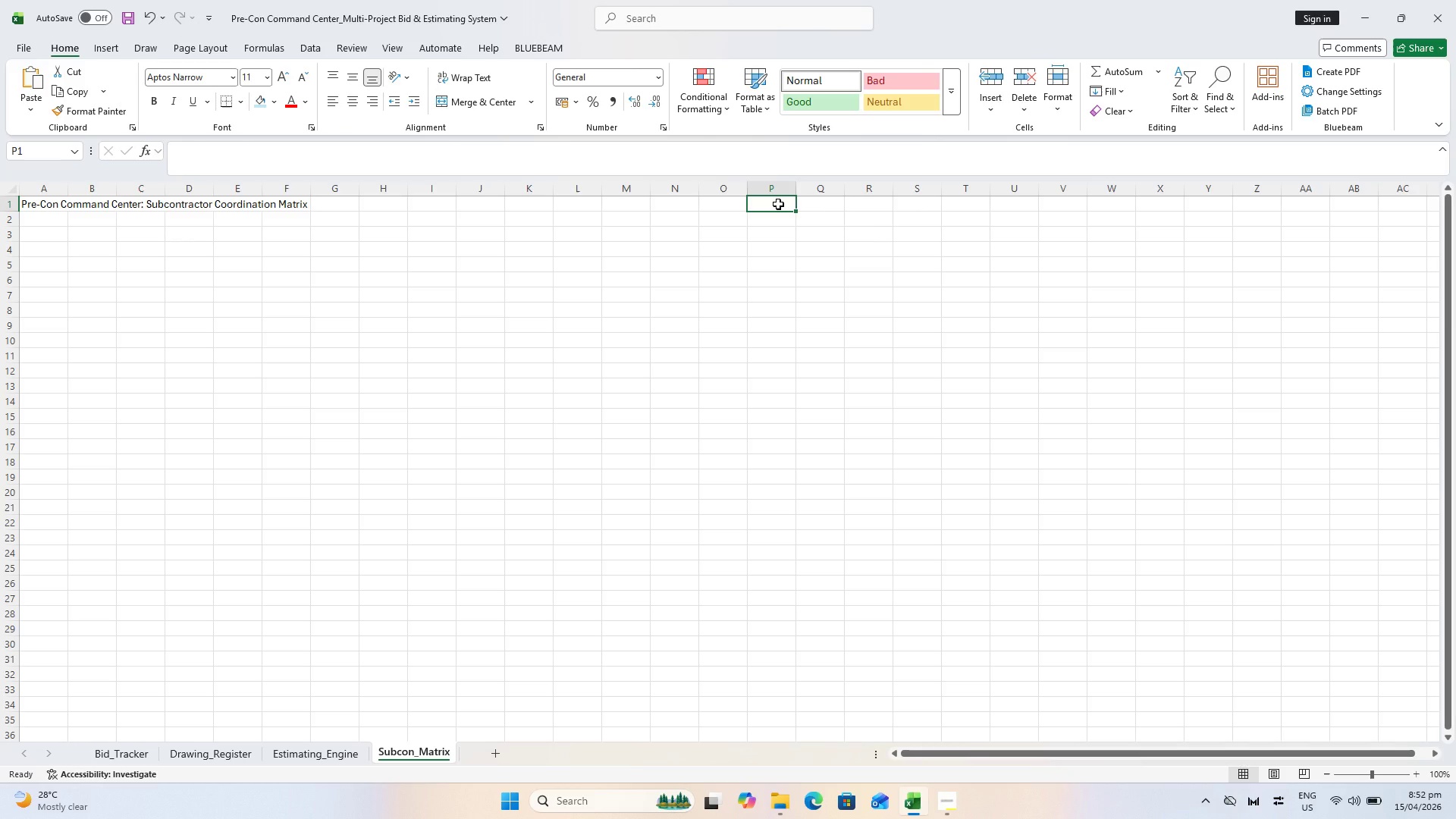 
key(Control+V)
 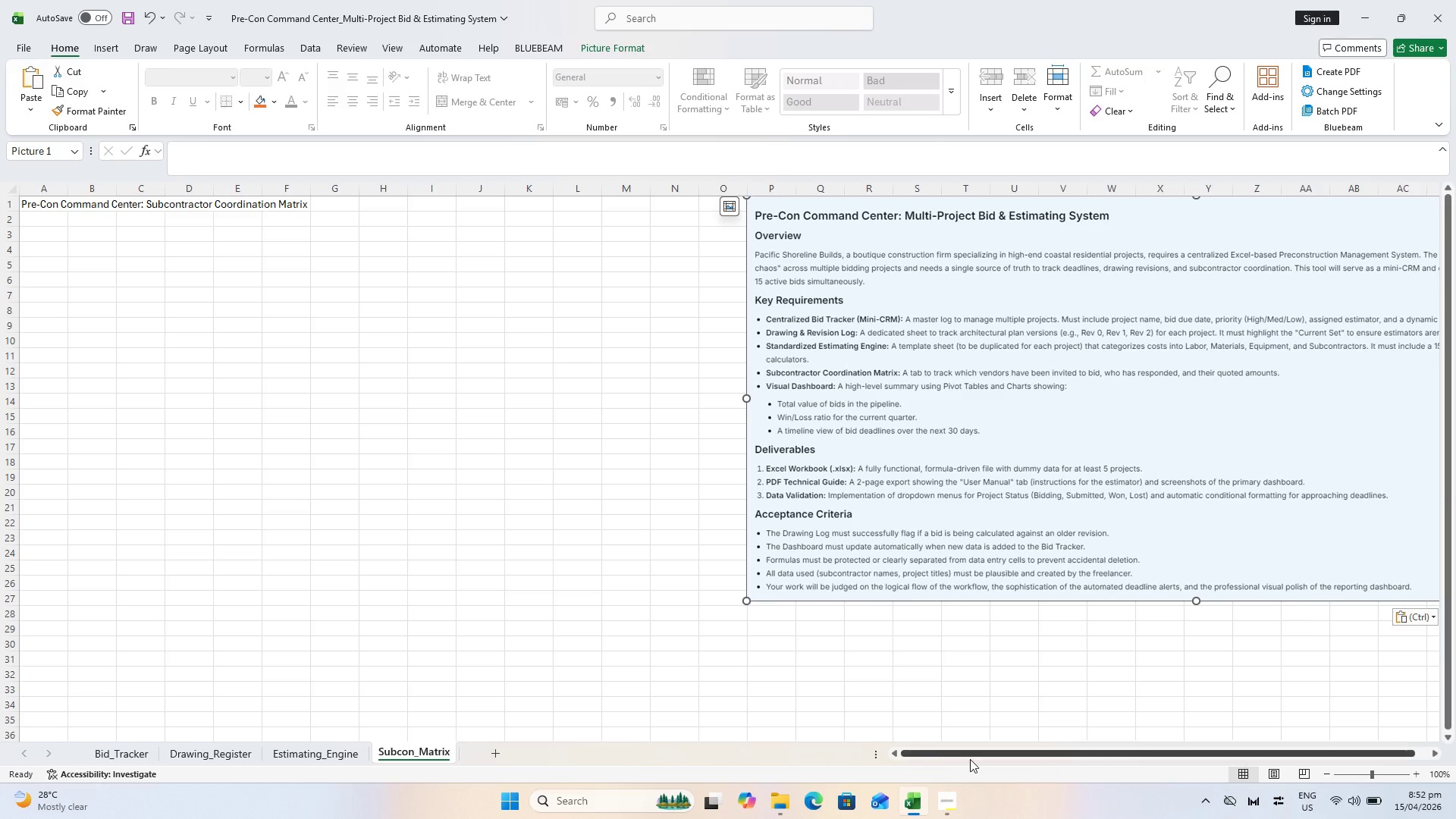 
left_click_drag(start_coordinate=[967, 748], to_coordinate=[1034, 751])
 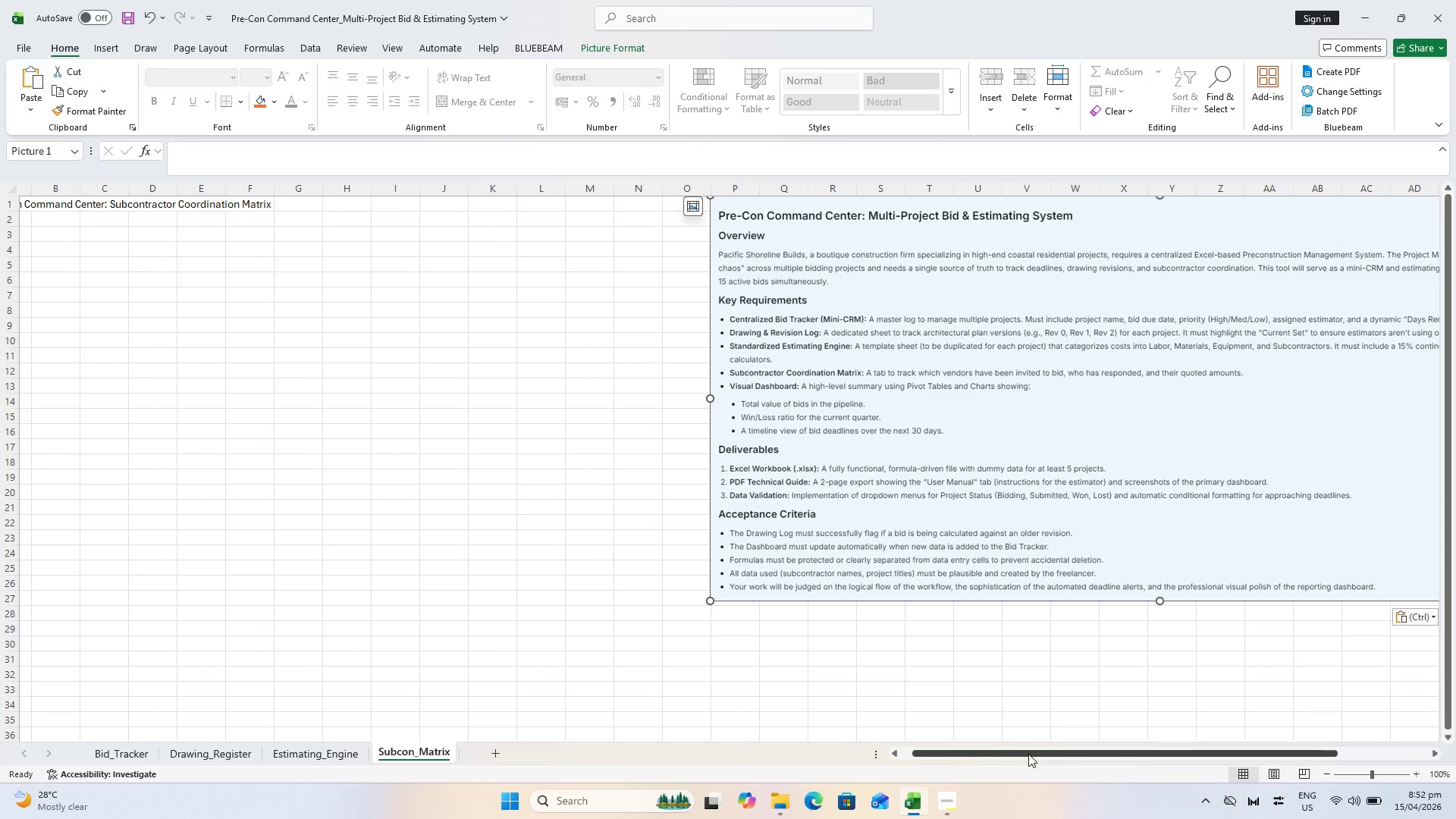 
left_click_drag(start_coordinate=[1029, 756], to_coordinate=[1112, 771])
 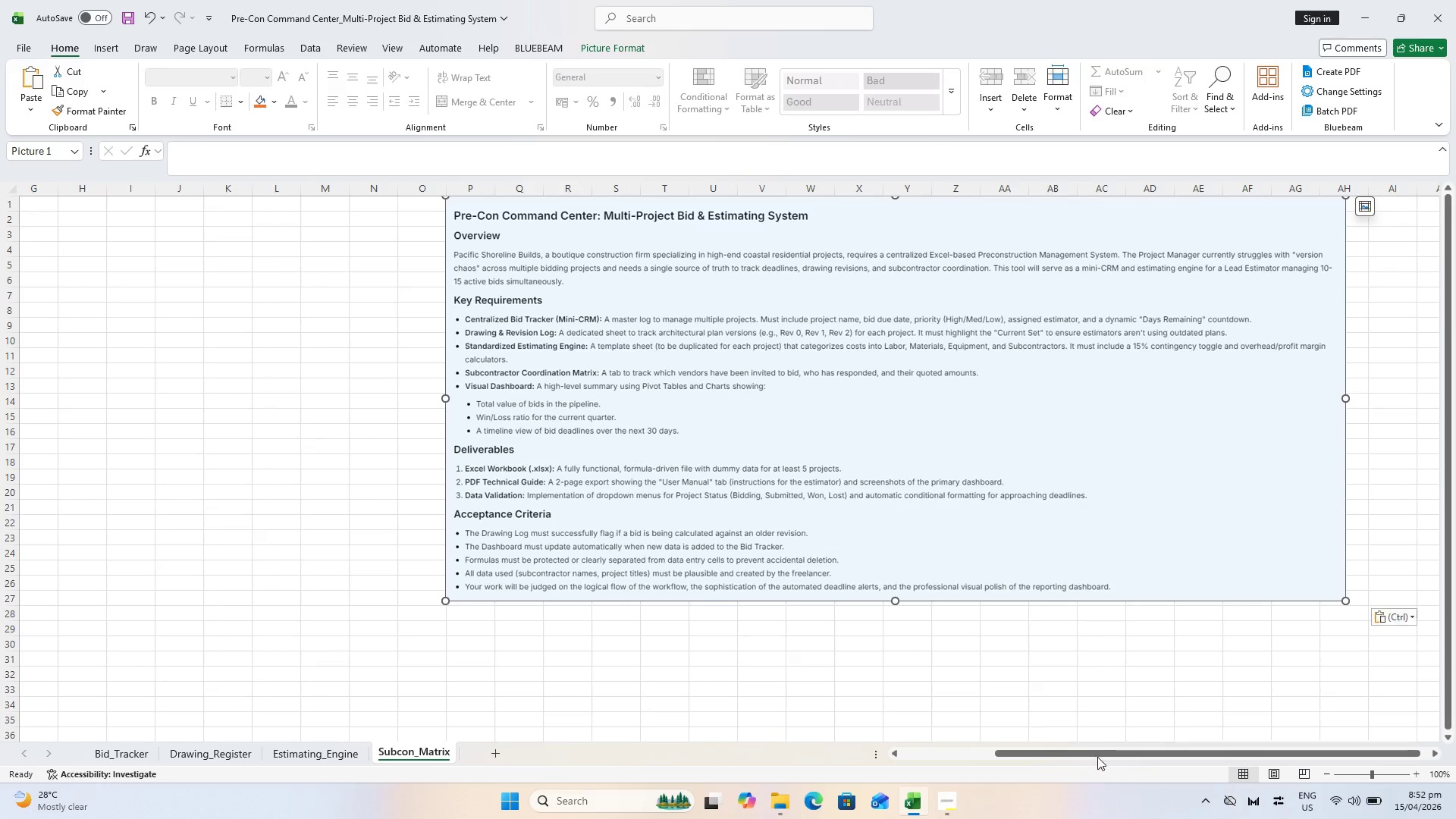 
key(Control+S)
 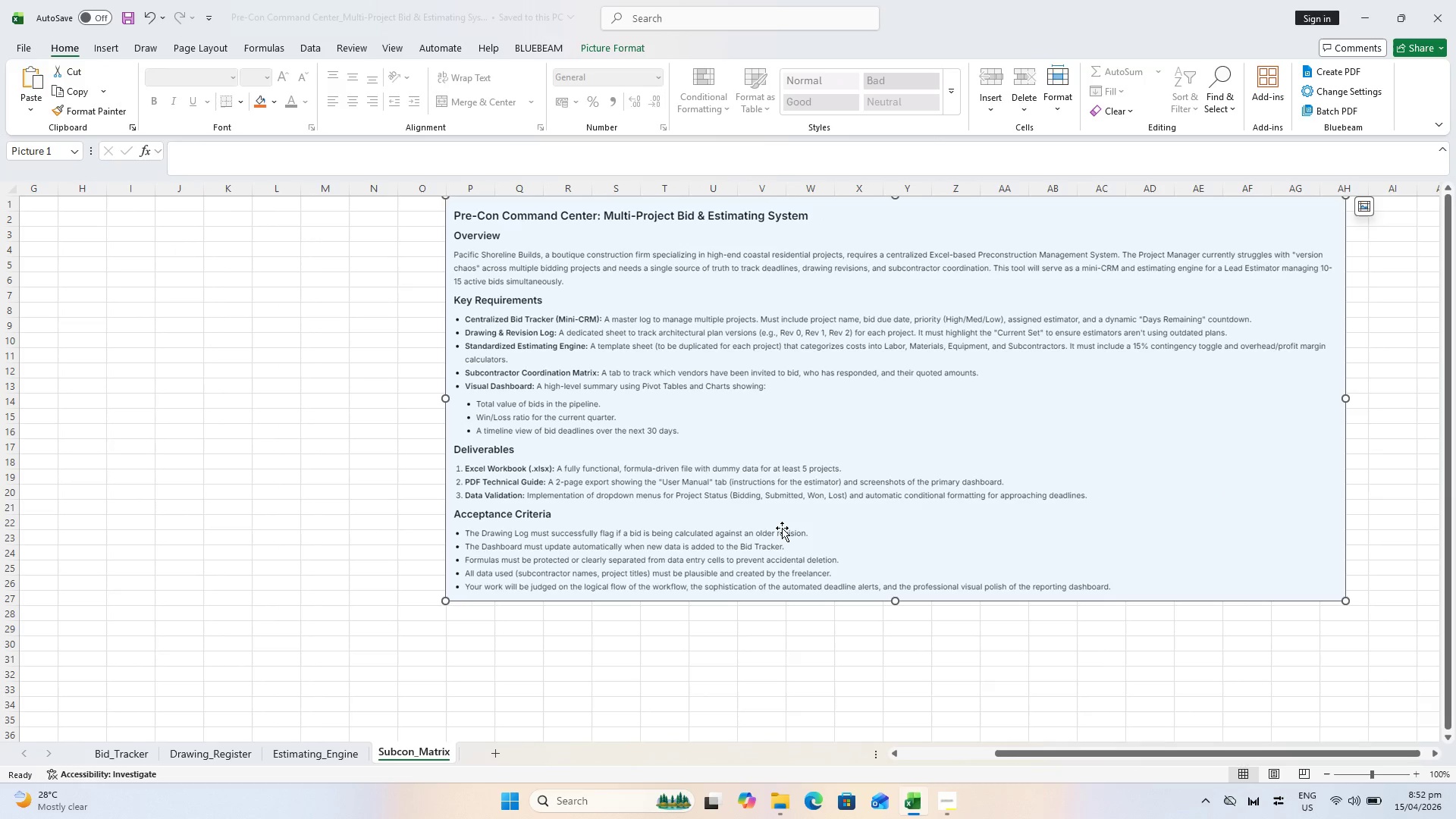 
scroll: coordinate [768, 484], scroll_direction: up, amount: 2.0
 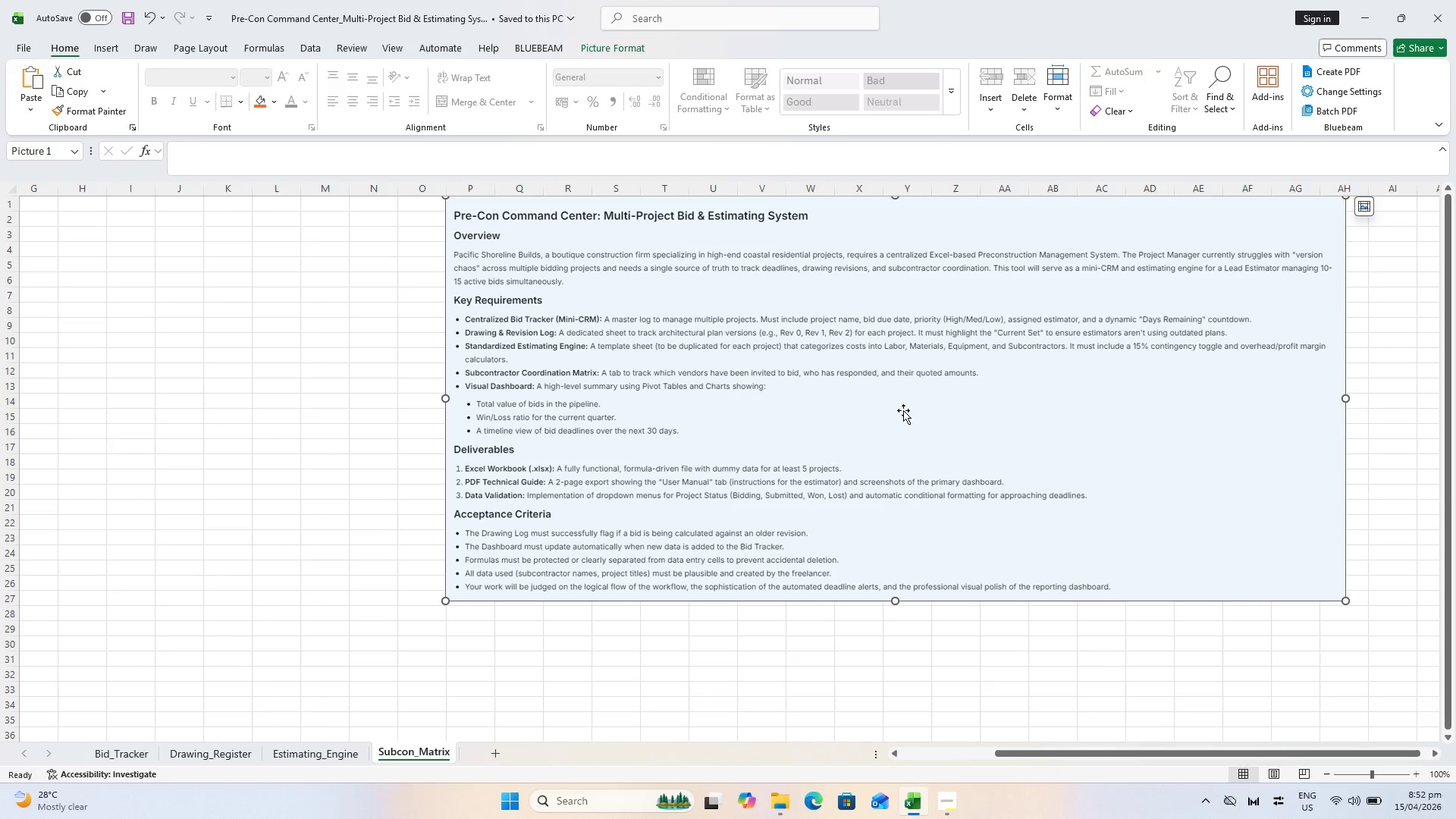 
key(Shift+ShiftLeft)
 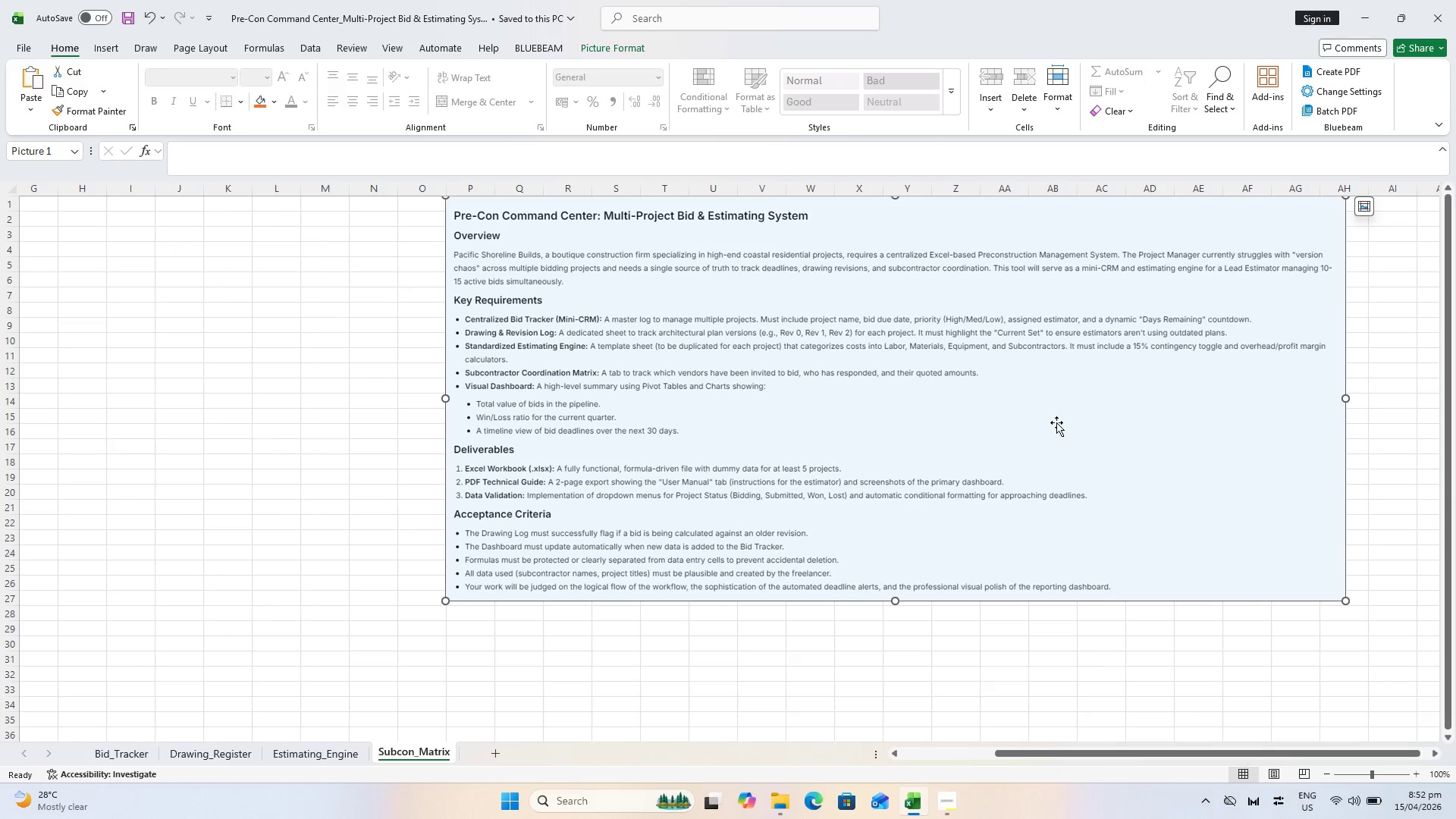 
hold_key(key=ControlLeft, duration=0.59)
scroll: coordinate [1197, 378], scroll_direction: up, amount: 1.0
 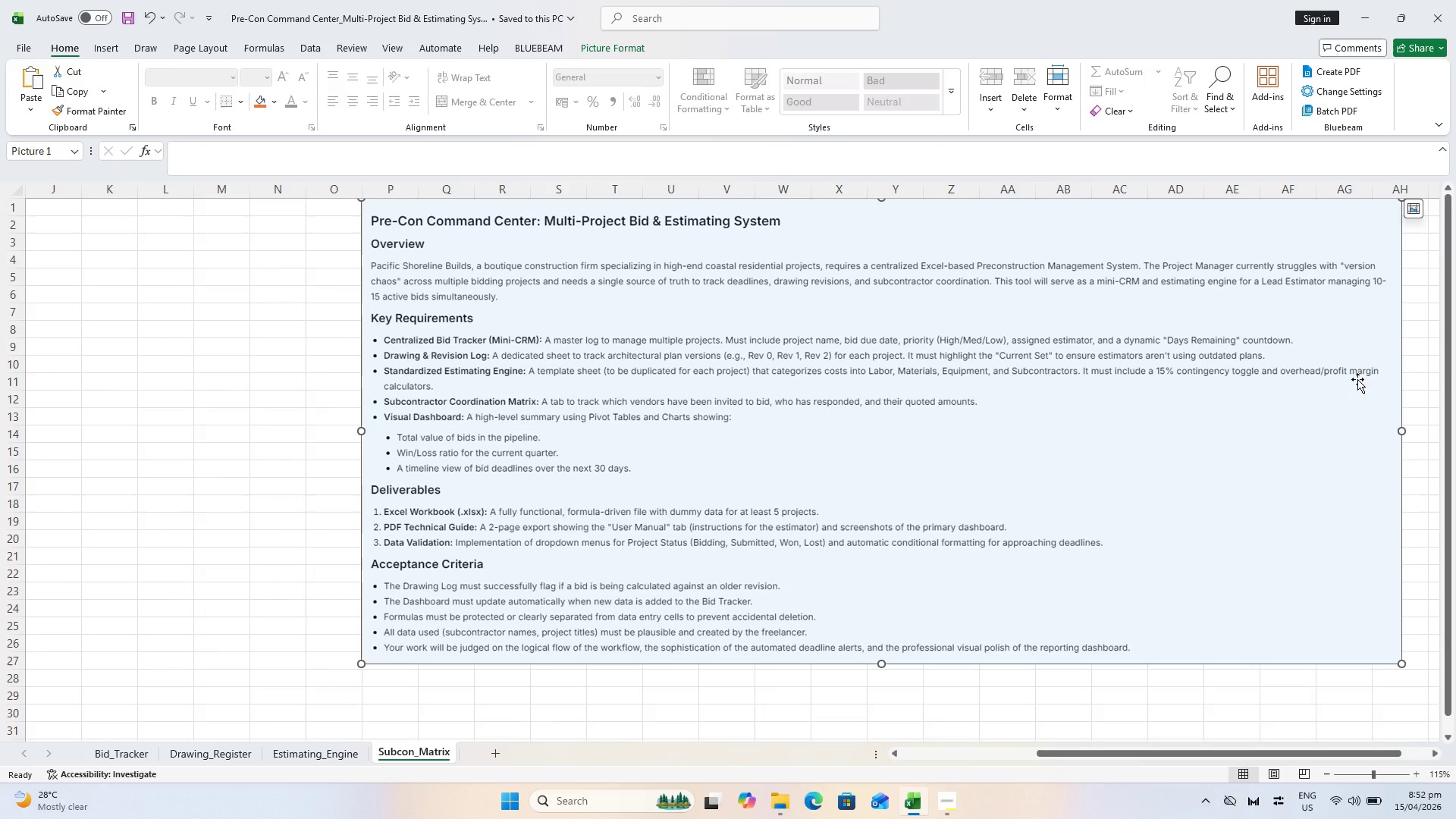 
hold_key(key=ControlLeft, duration=0.38)
scroll: coordinate [1359, 378], scroll_direction: up, amount: 1.0
 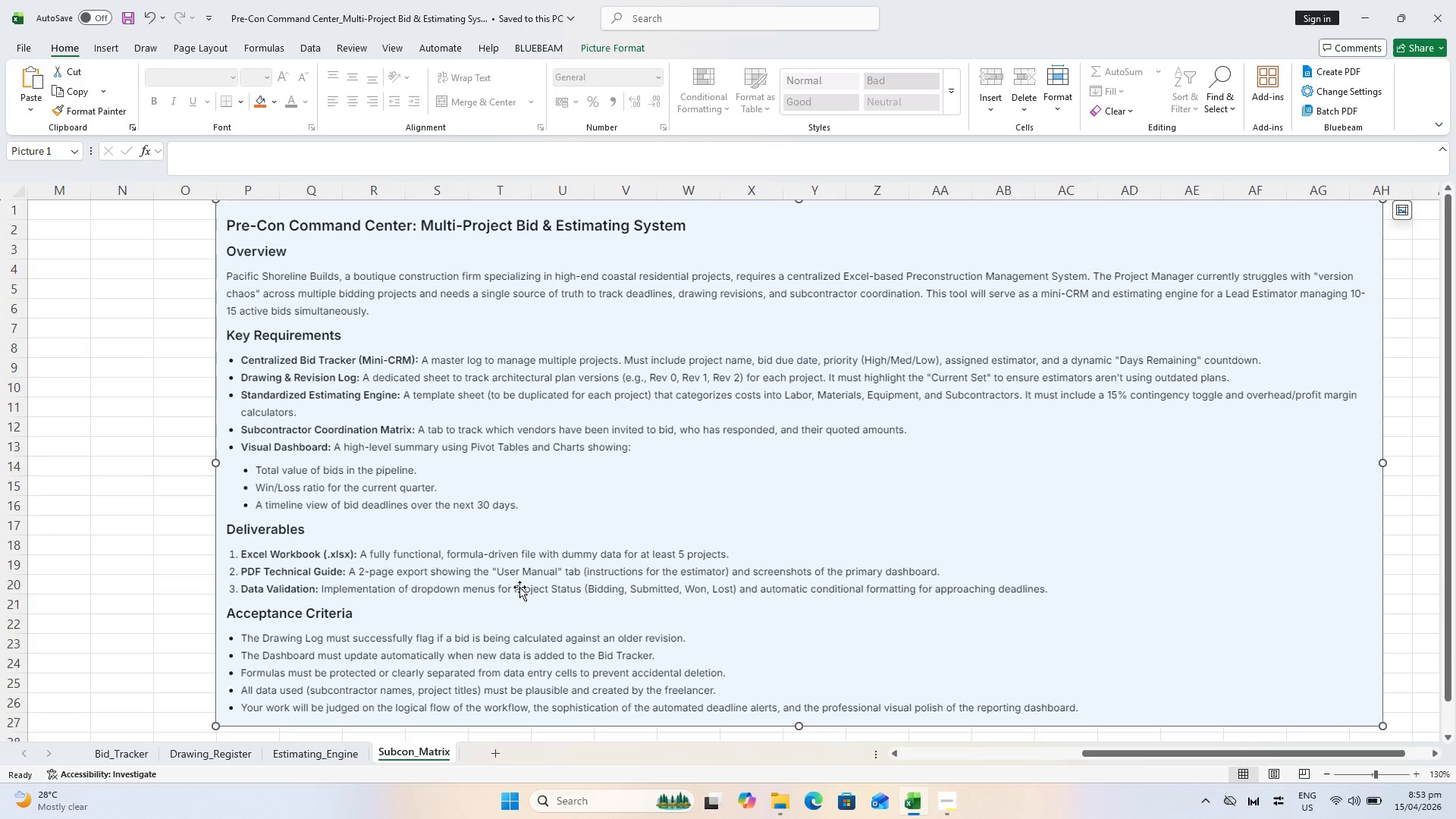 
wait(64.69)
 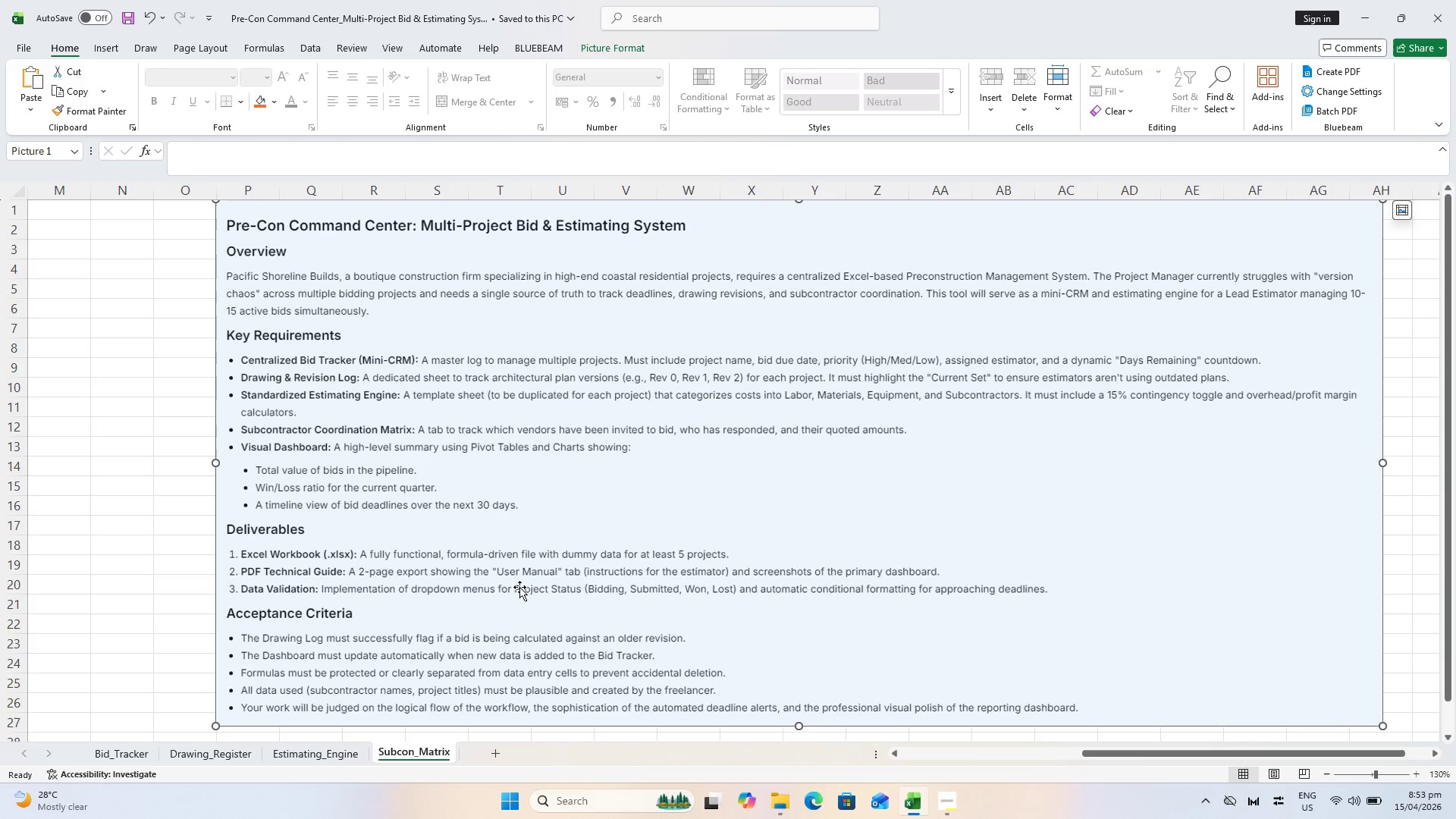 
scroll: coordinate [623, 544], scroll_direction: down, amount: 1.0
 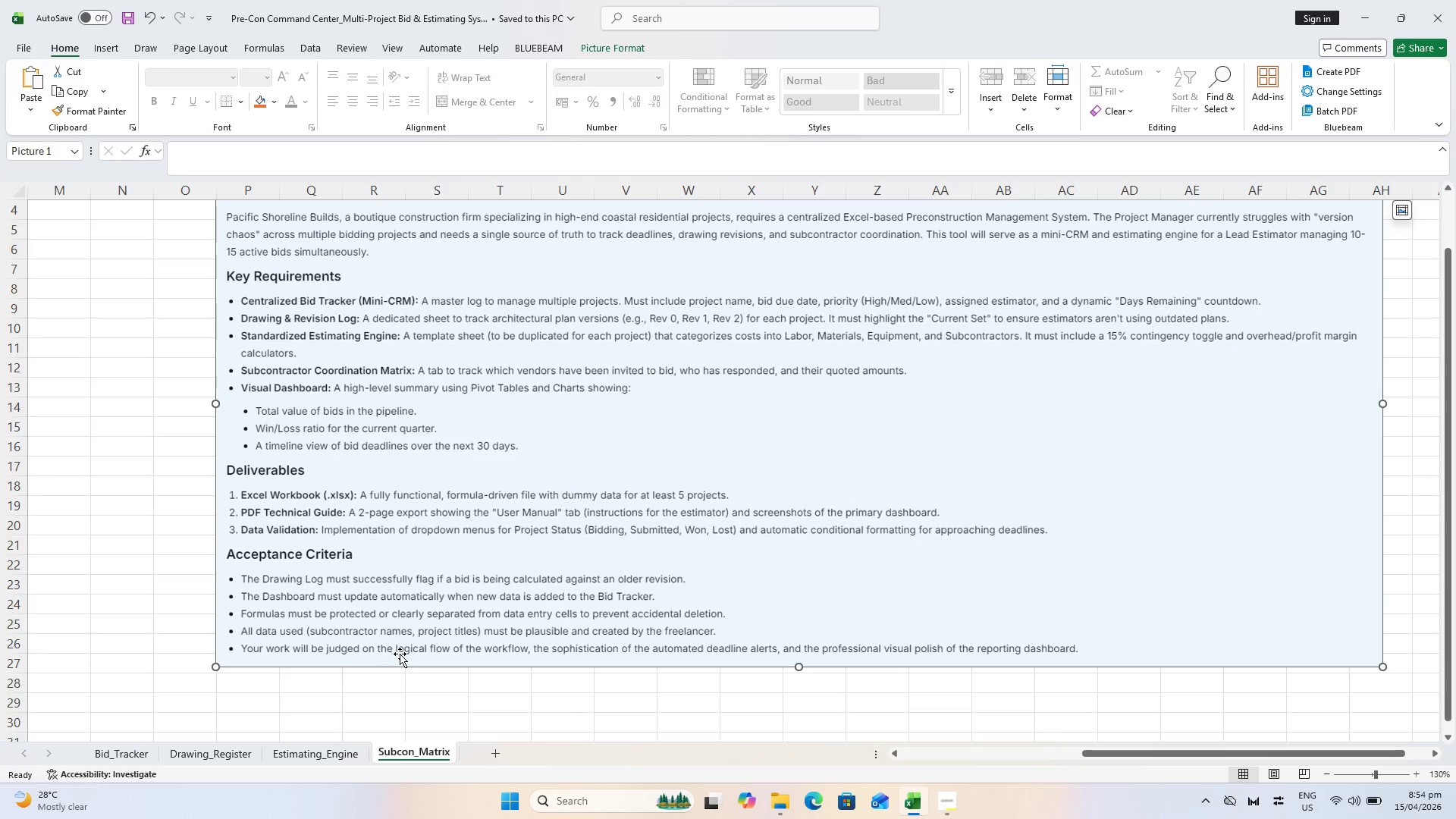 
wait(62.95)
 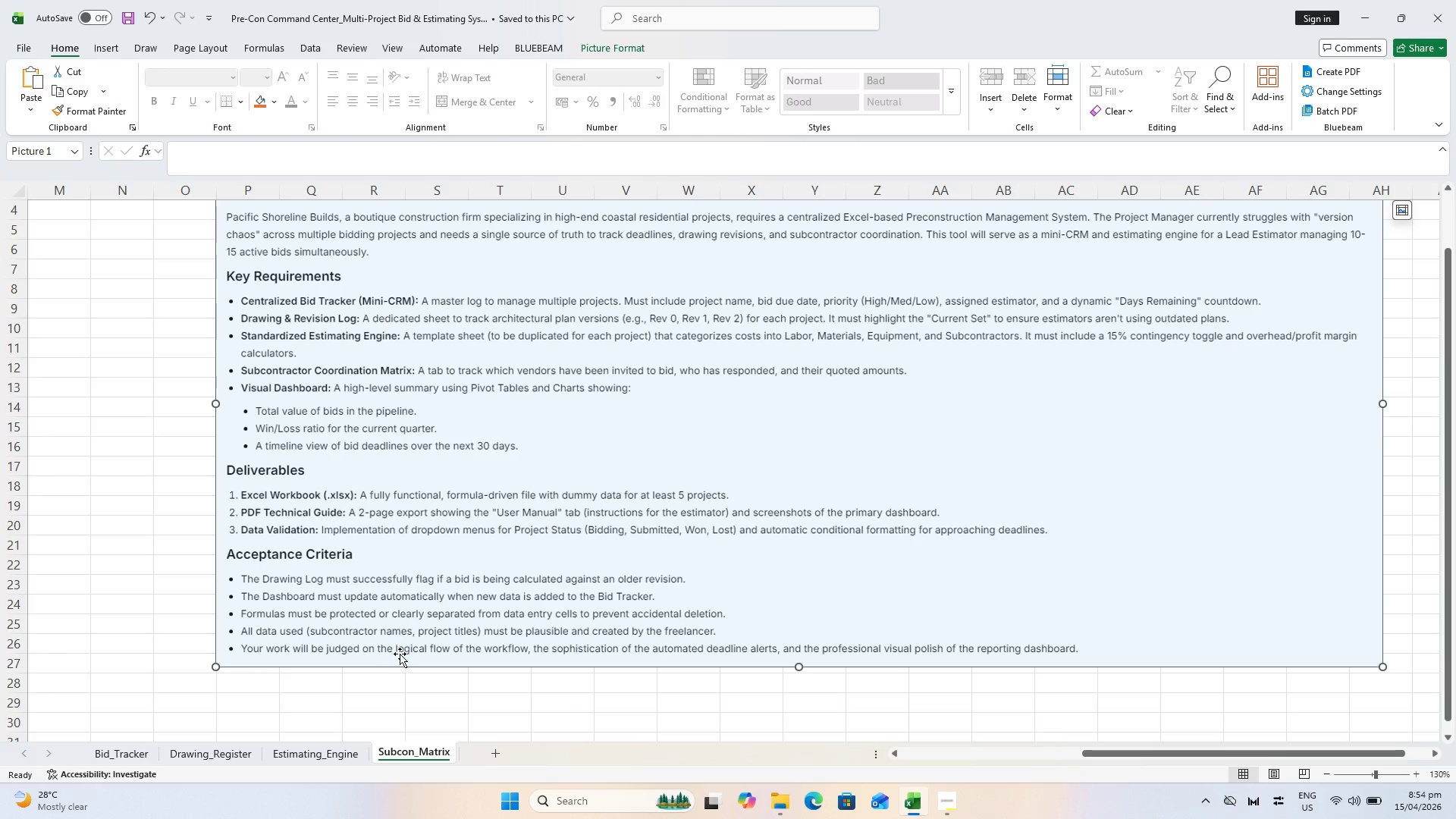 
left_click_drag(start_coordinate=[1094, 753], to_coordinate=[646, 777])
 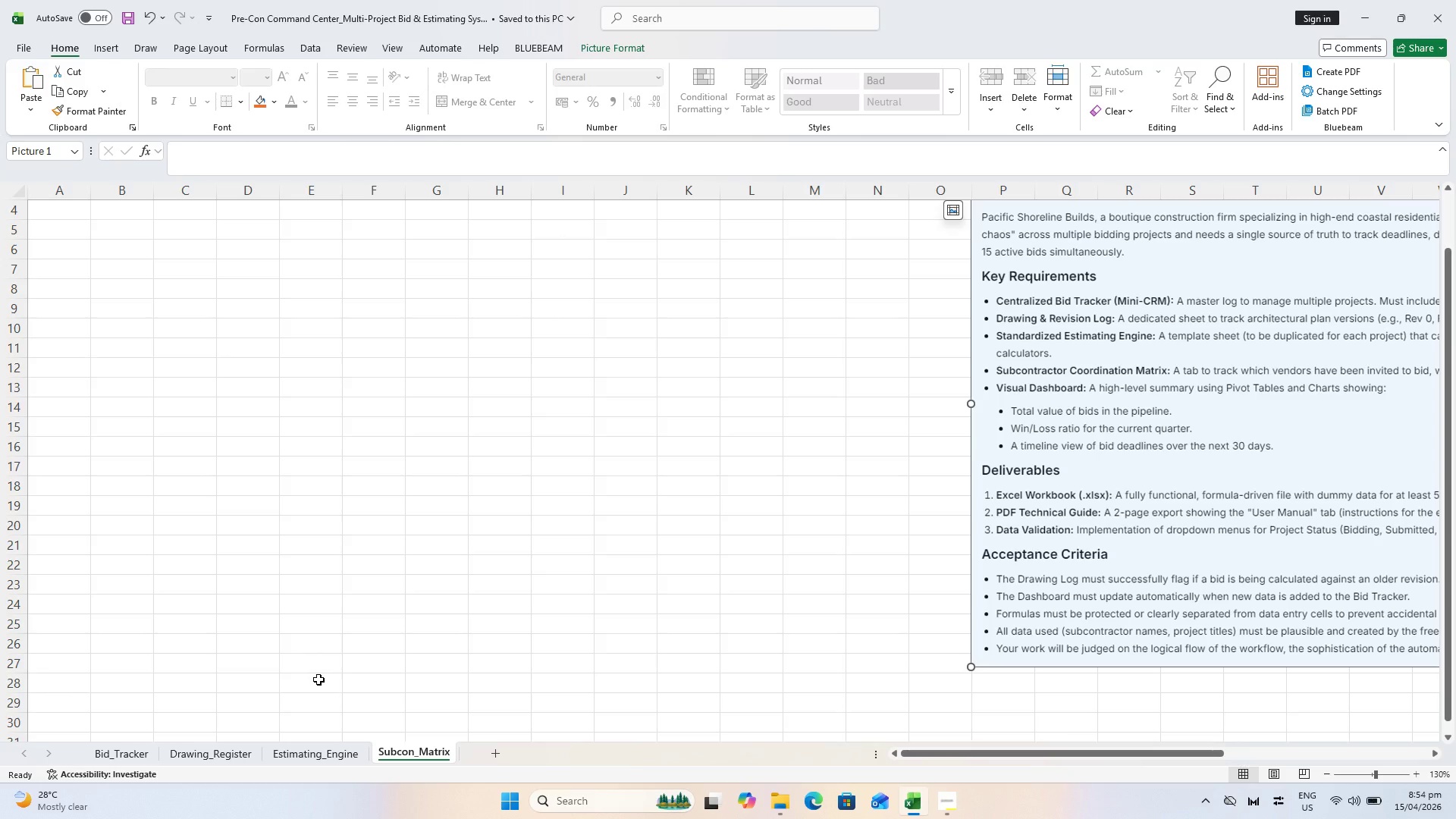 
wait(5.88)
 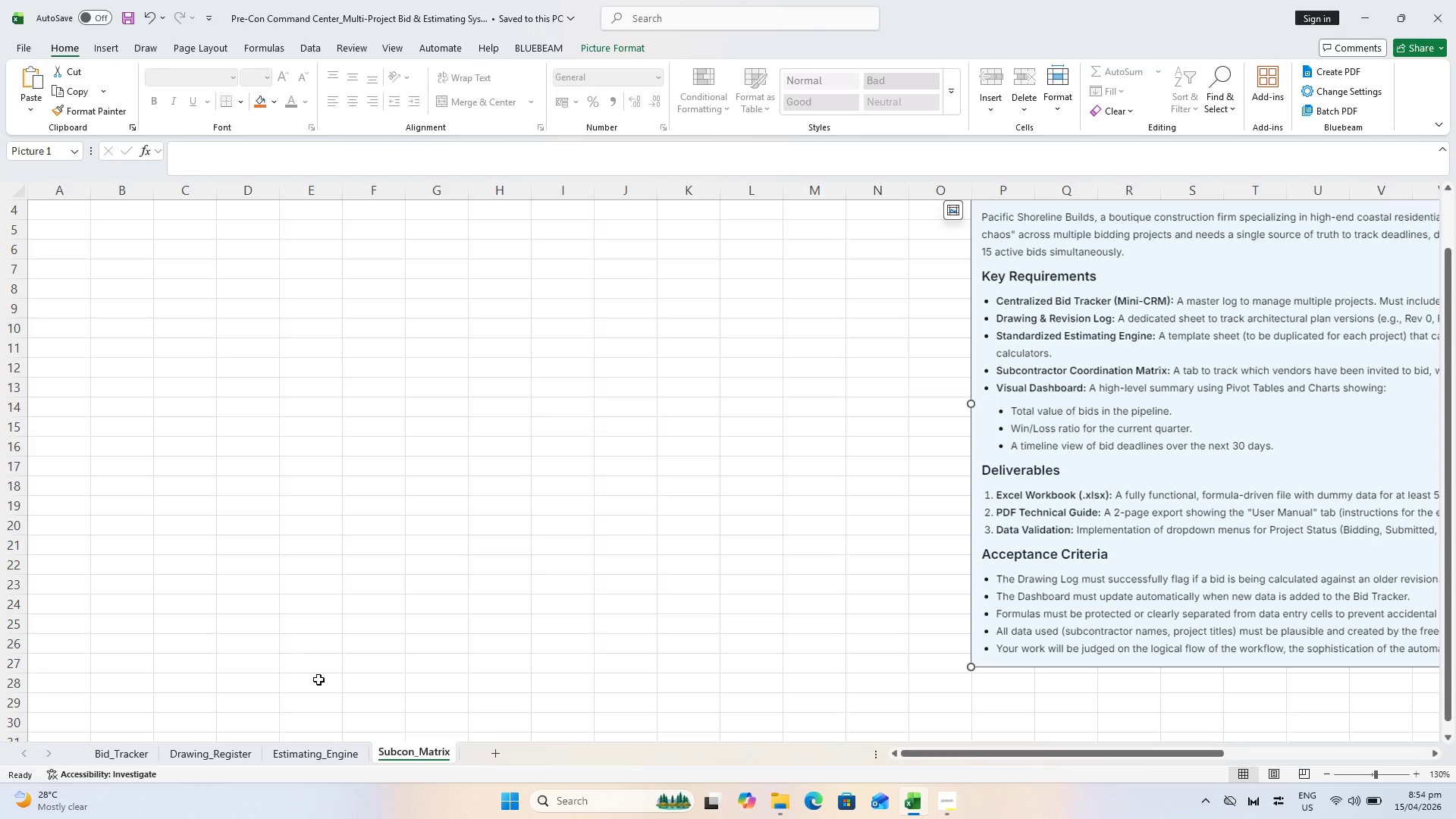 
scroll: coordinate [133, 235], scroll_direction: up, amount: 5.0
 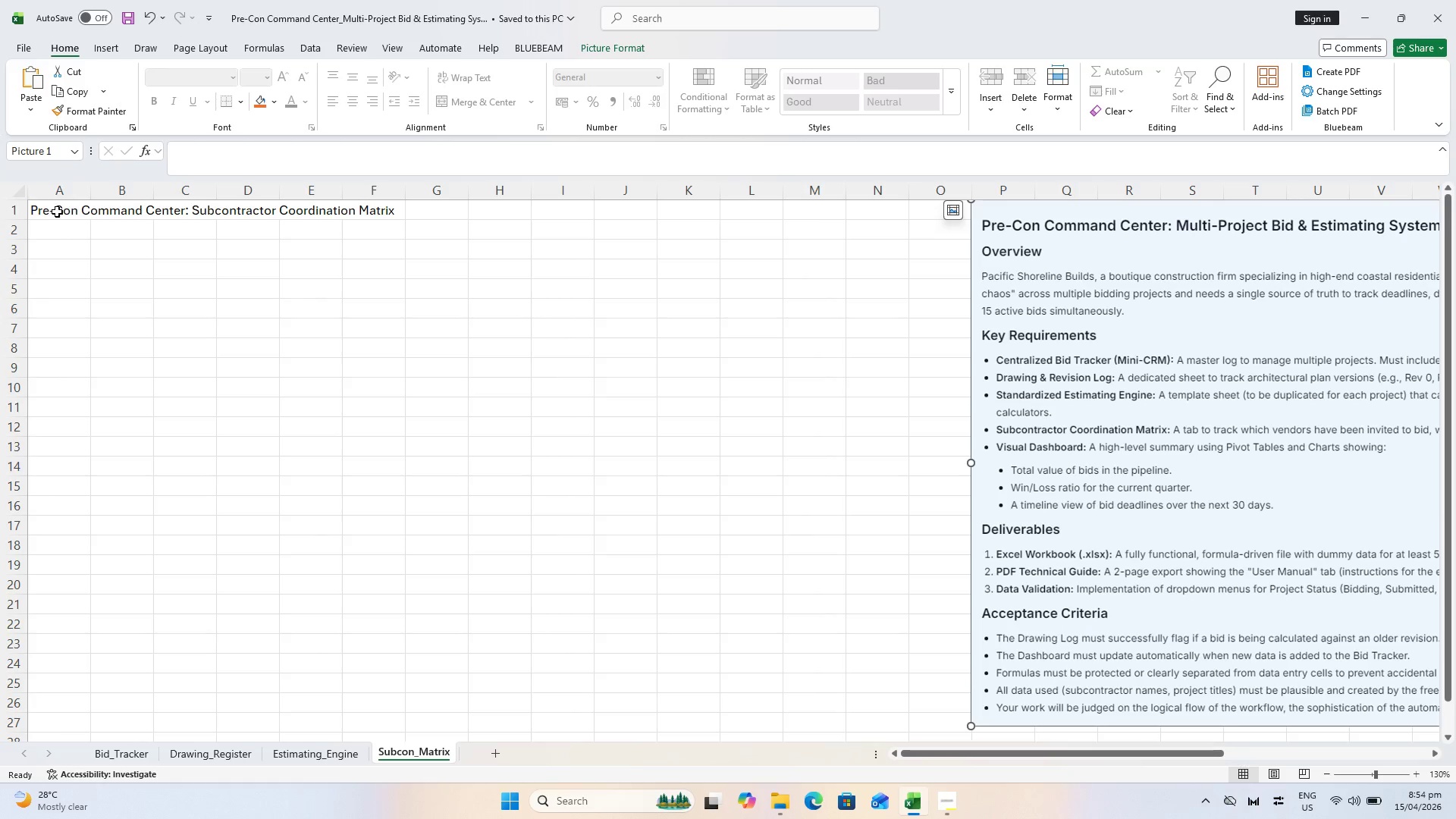 
left_click([55, 238])
 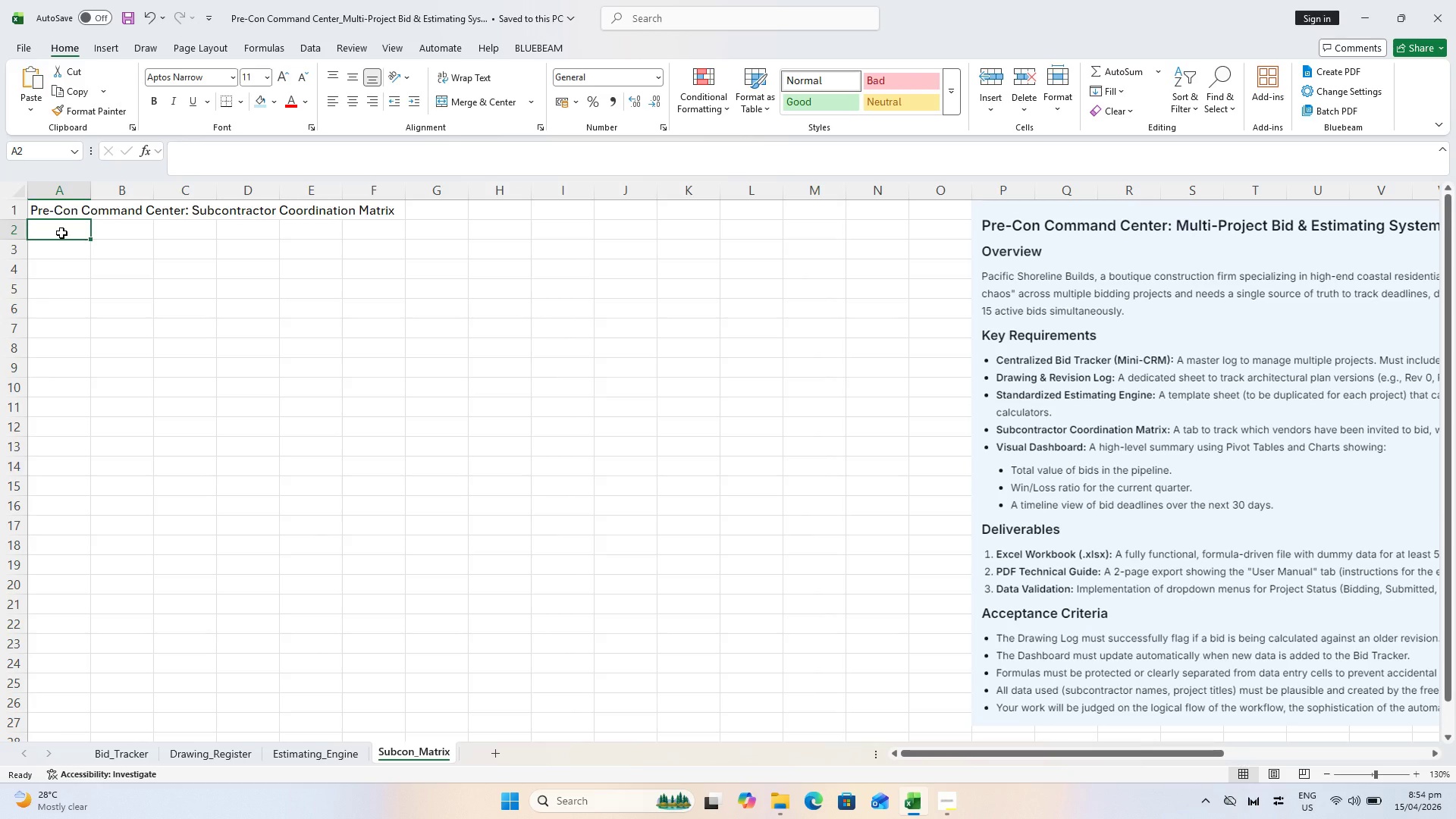 
wait(6.06)
 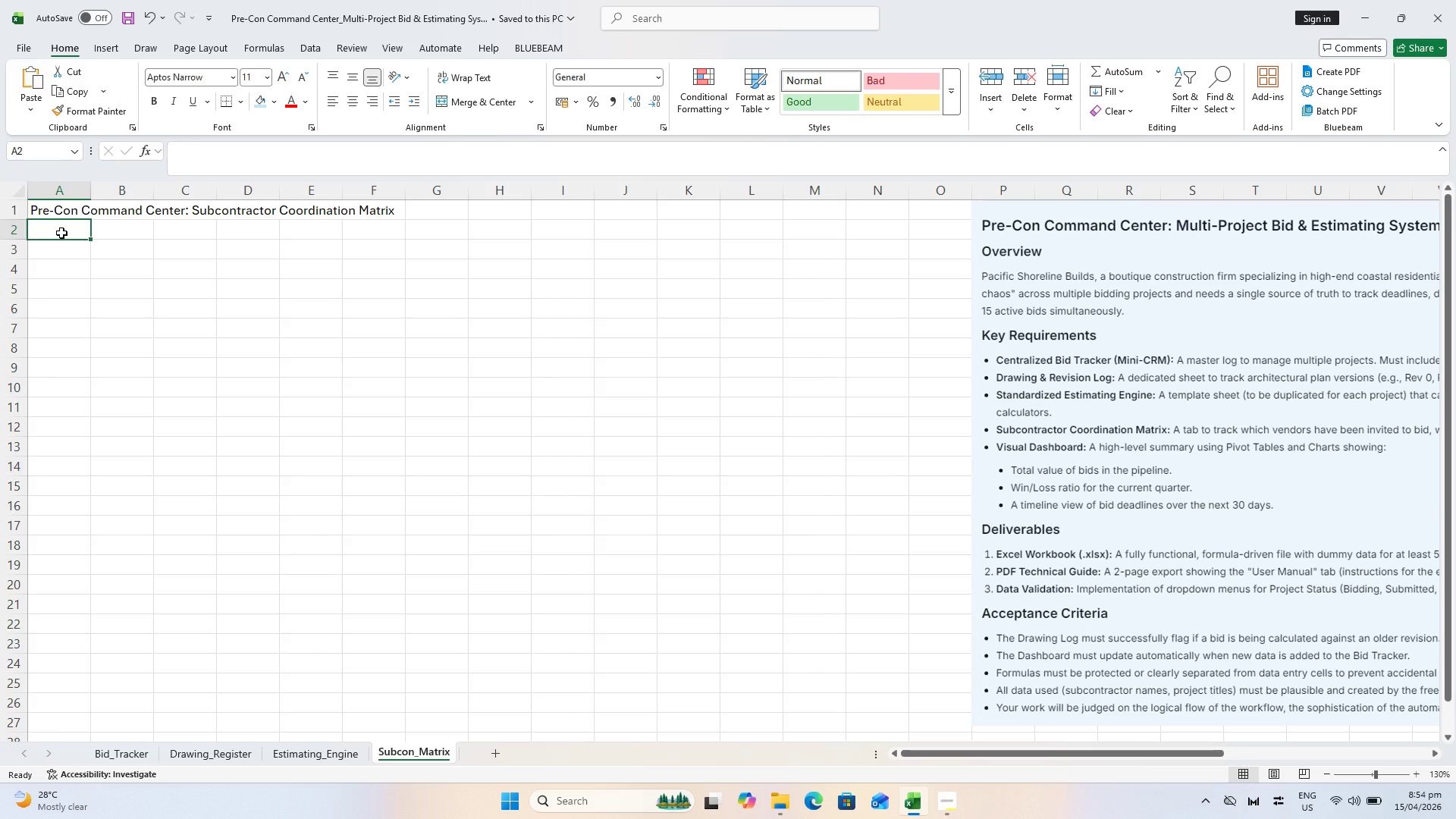 
type(Vne)
key(Backspace)
key(Backspace)
type(endor Invita)
key(Backspace)
type(ation, response tyrAC)
key(Backspace)
key(Backspace)
key(Backspace)
key(Backspace)
type(racking, and c)
key(Backspace)
type(quoyte)
key(Backspace)
key(Backspace)
type(e comparison for bid coordination)
 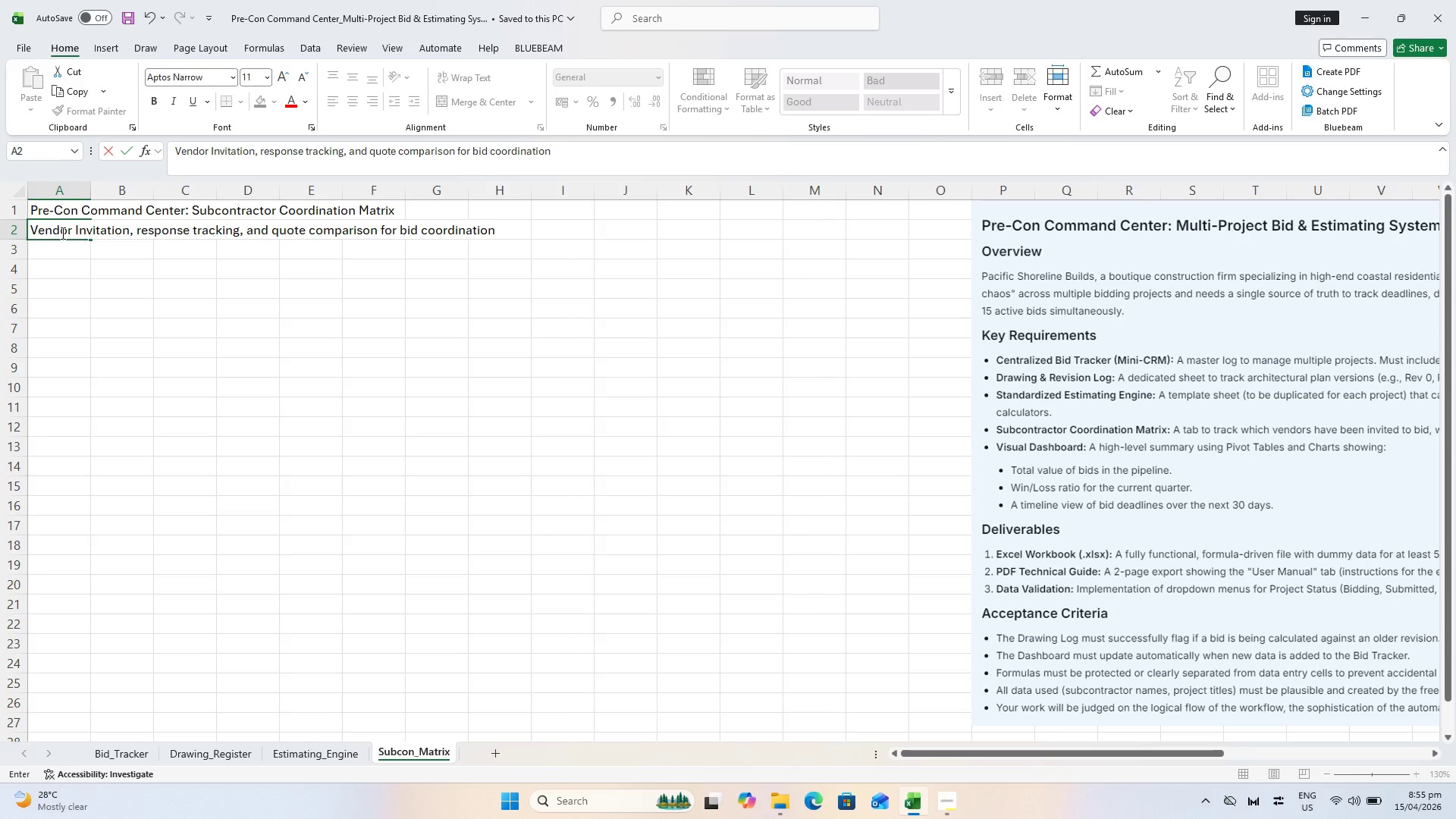 
left_click([59, 212])
 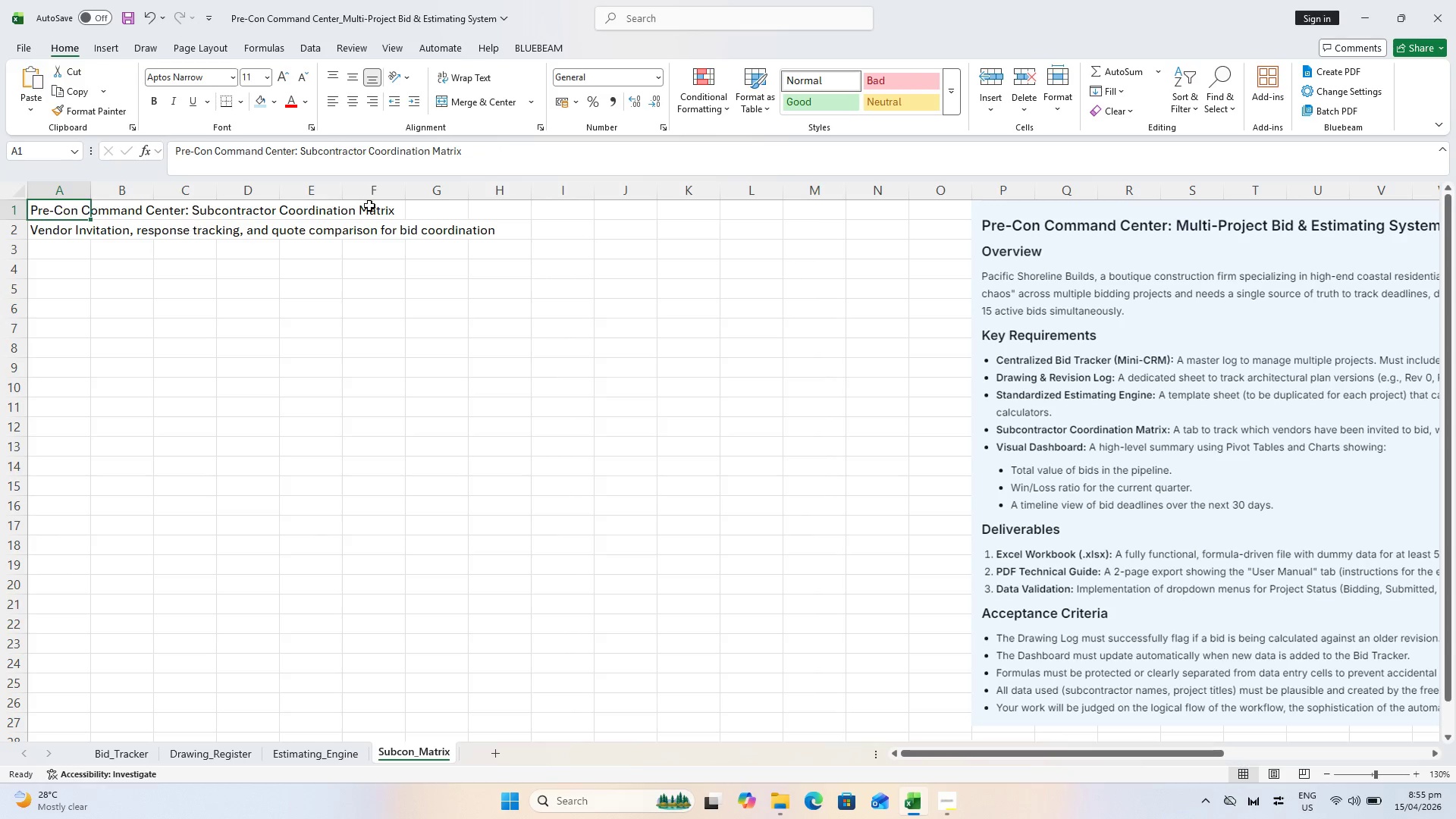 
hold_key(key=ShiftLeft, duration=0.66)
 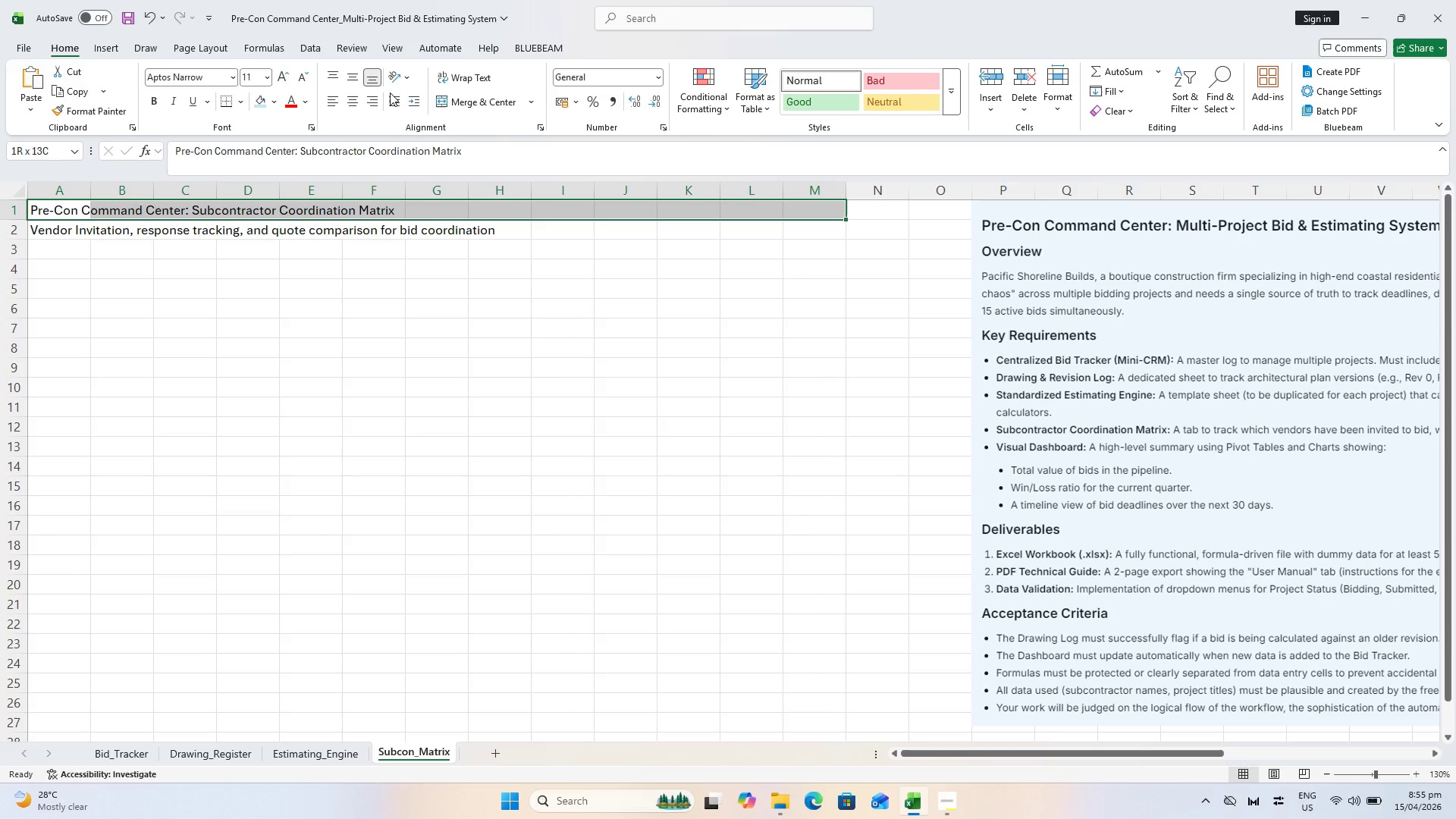 
left_click([441, 102])
 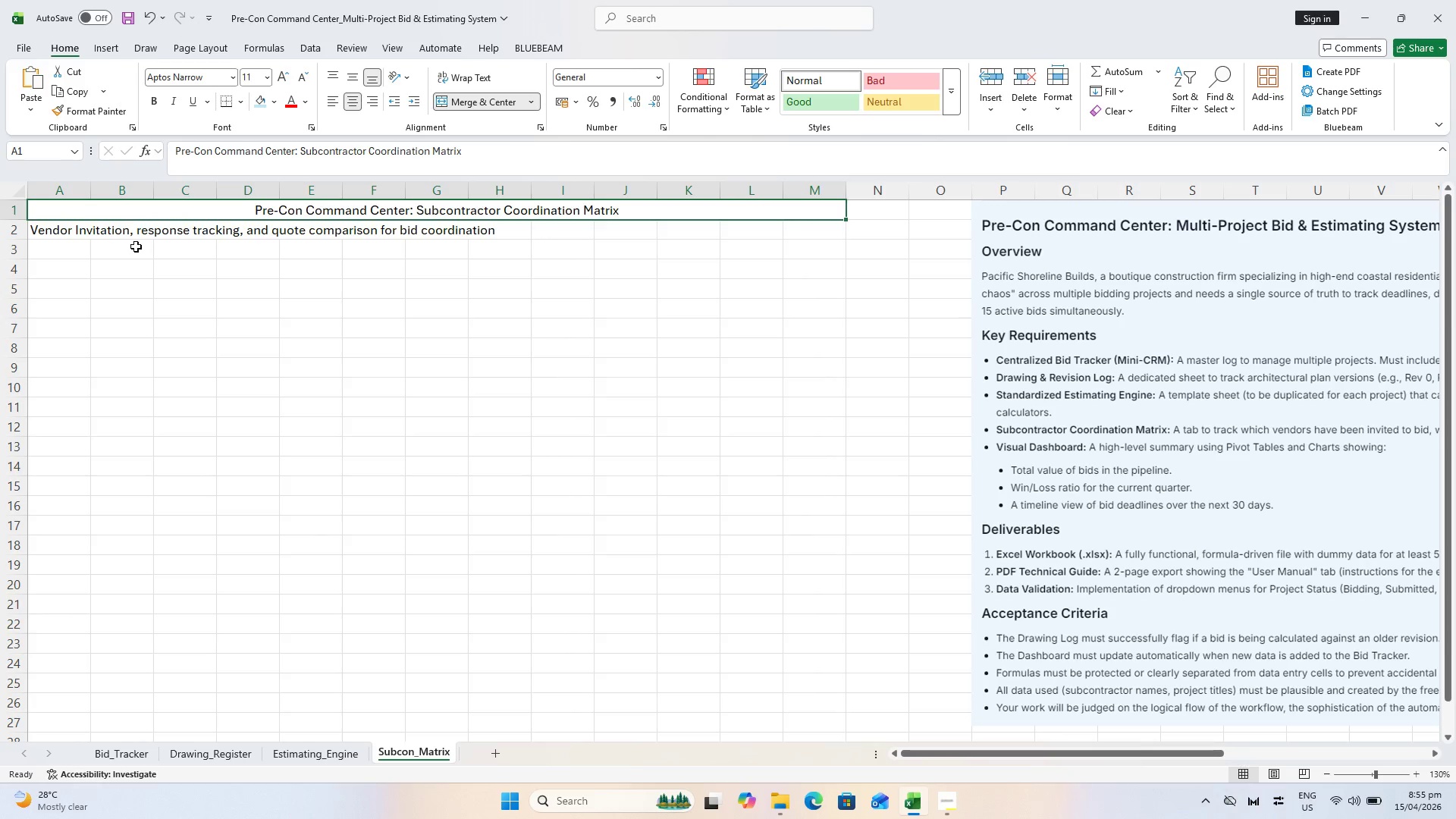 
hold_key(key=ShiftLeft, duration=0.83)
left_click([794, 231])
 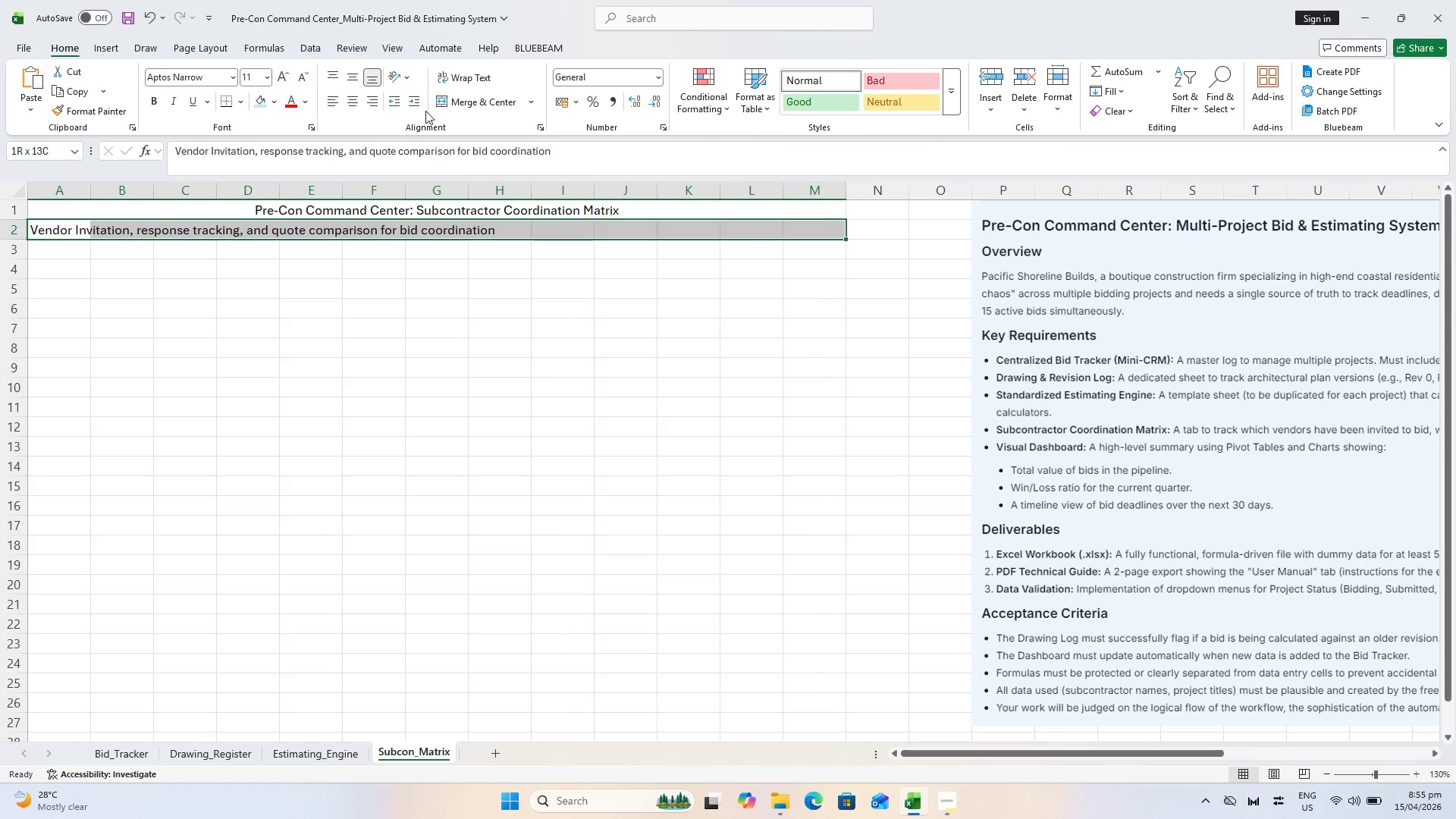 
left_click([472, 103])
 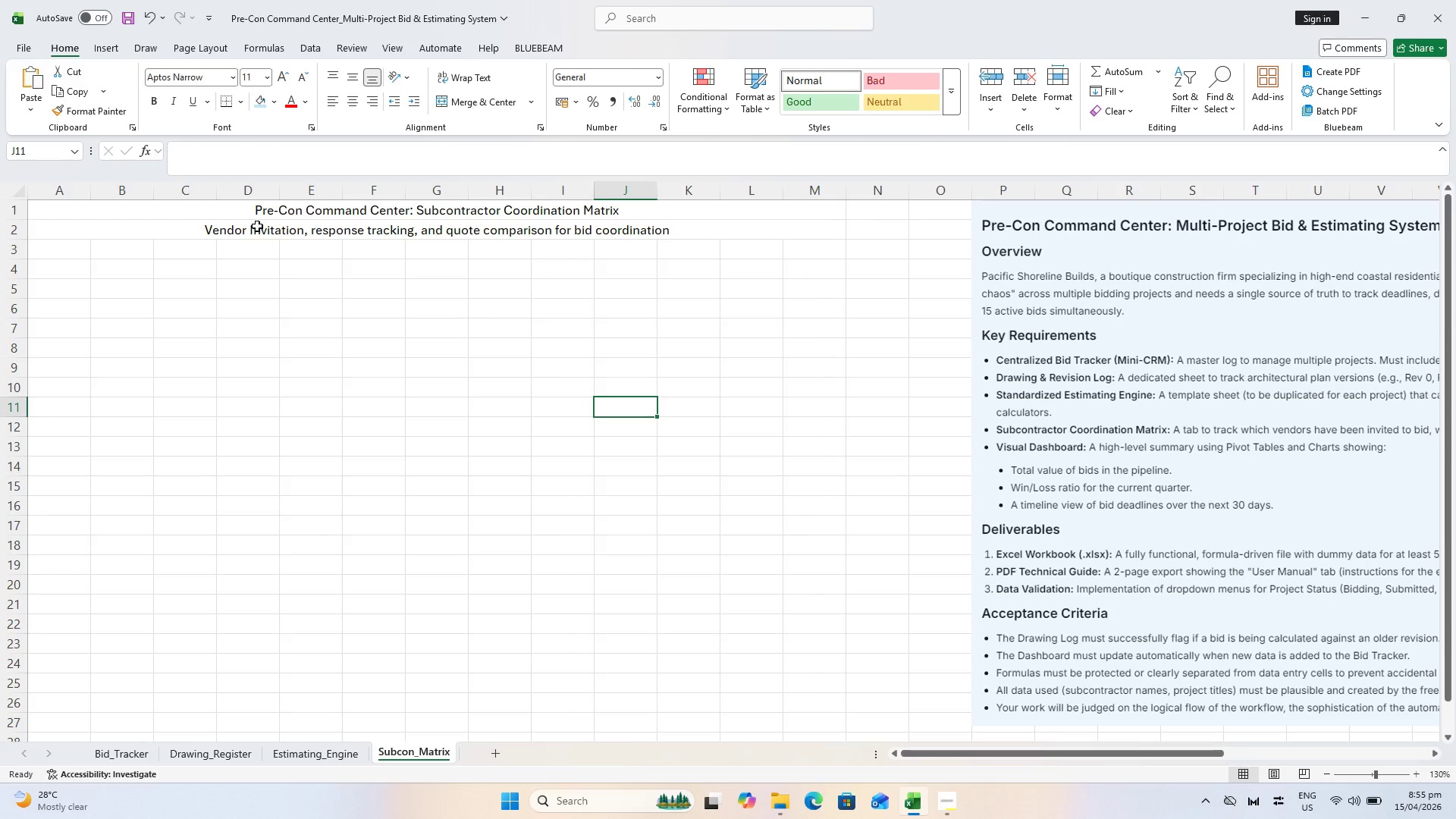 
left_click([262, 213])
 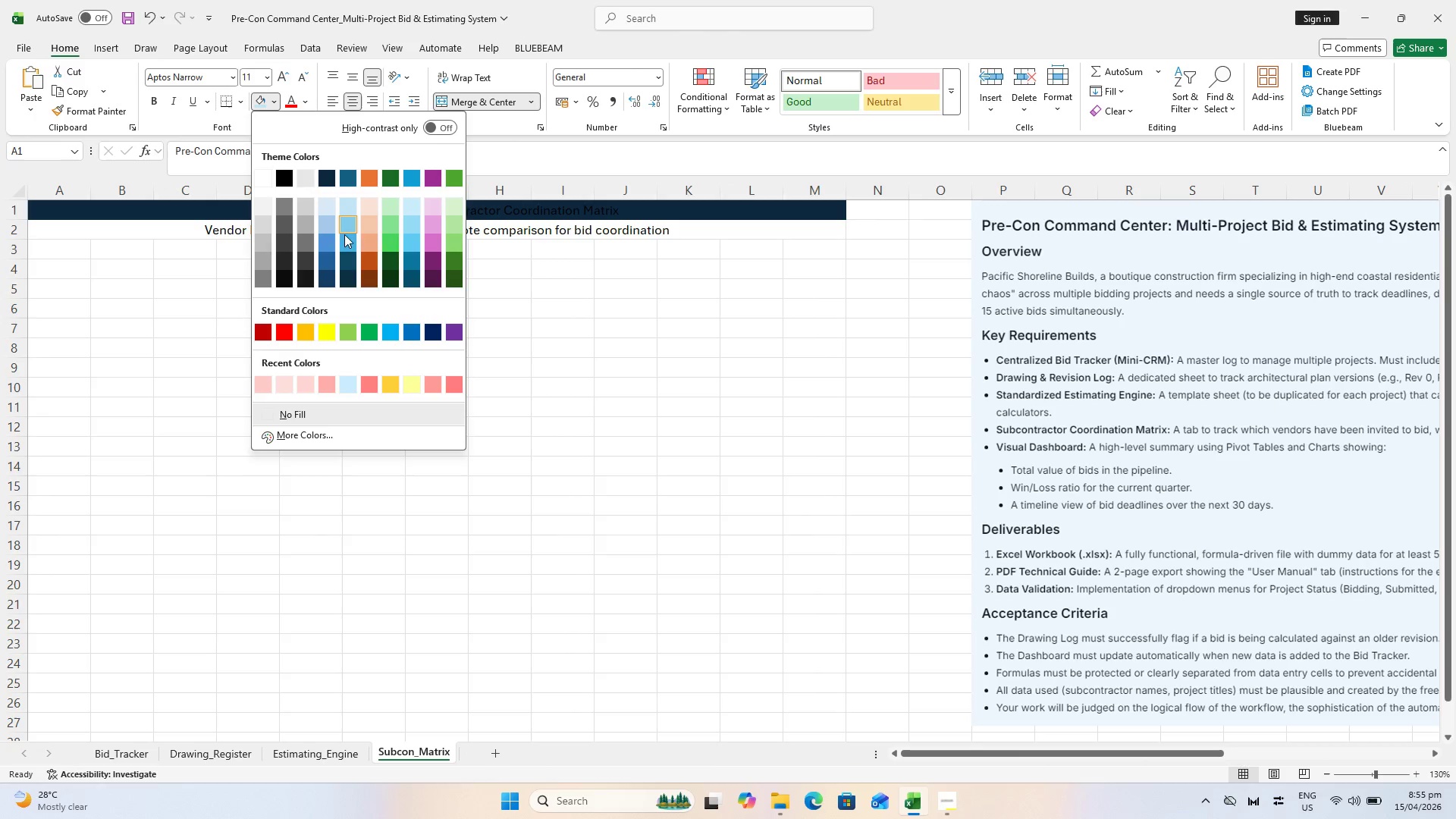 
left_click([405, 281])
 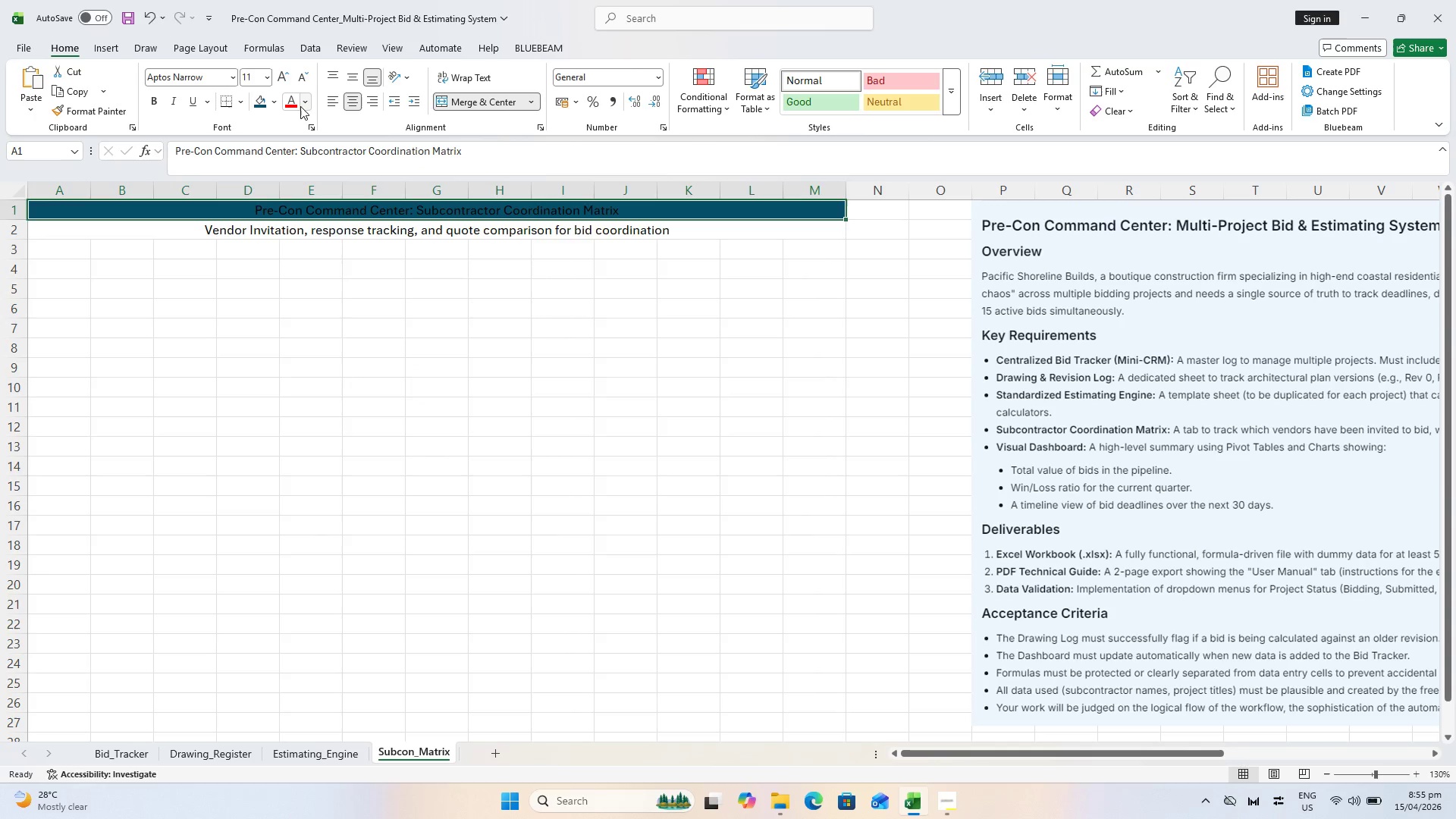 
left_click([306, 103])
 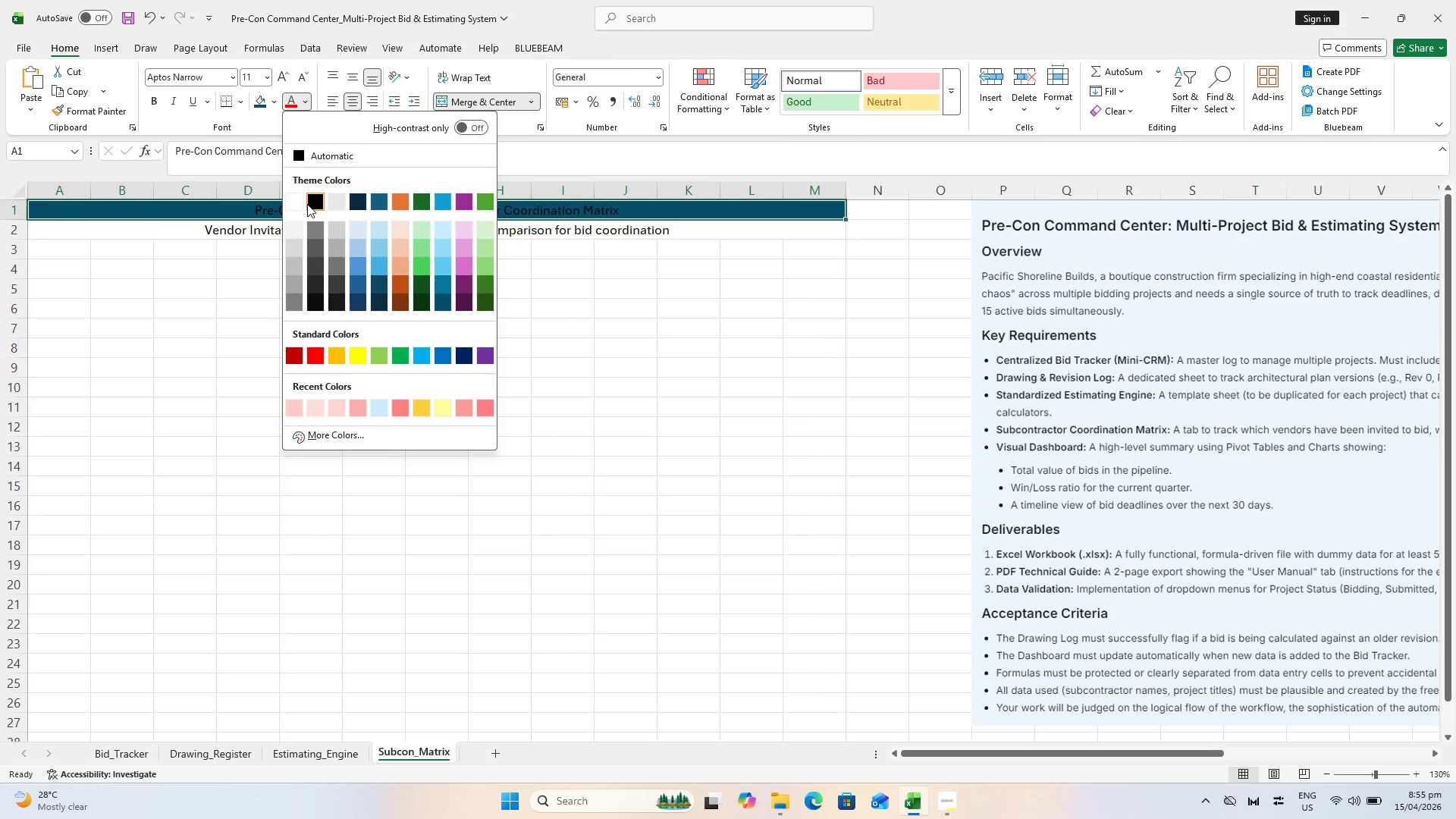 
left_click([297, 203])
 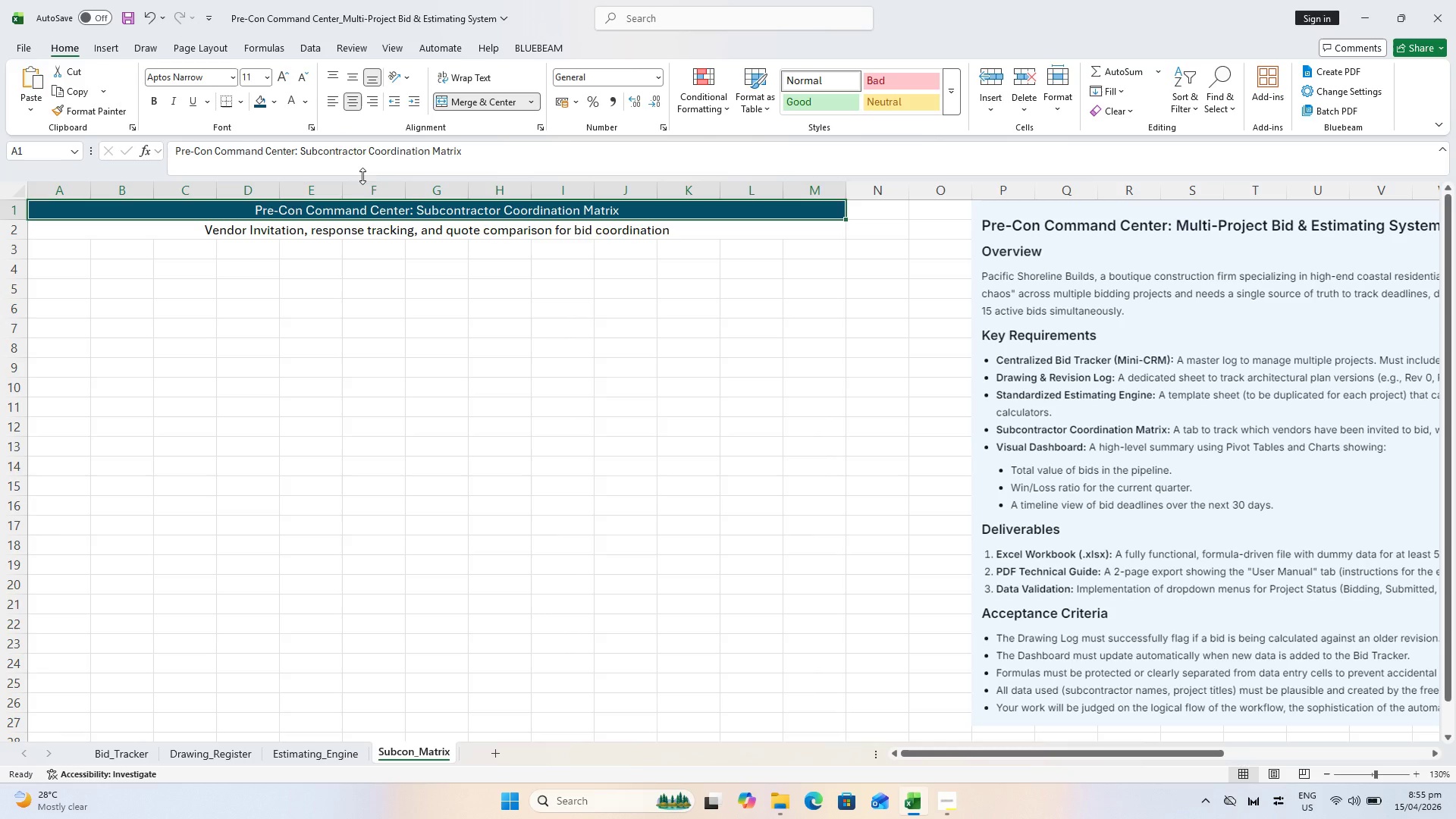 
key(Control+B)
 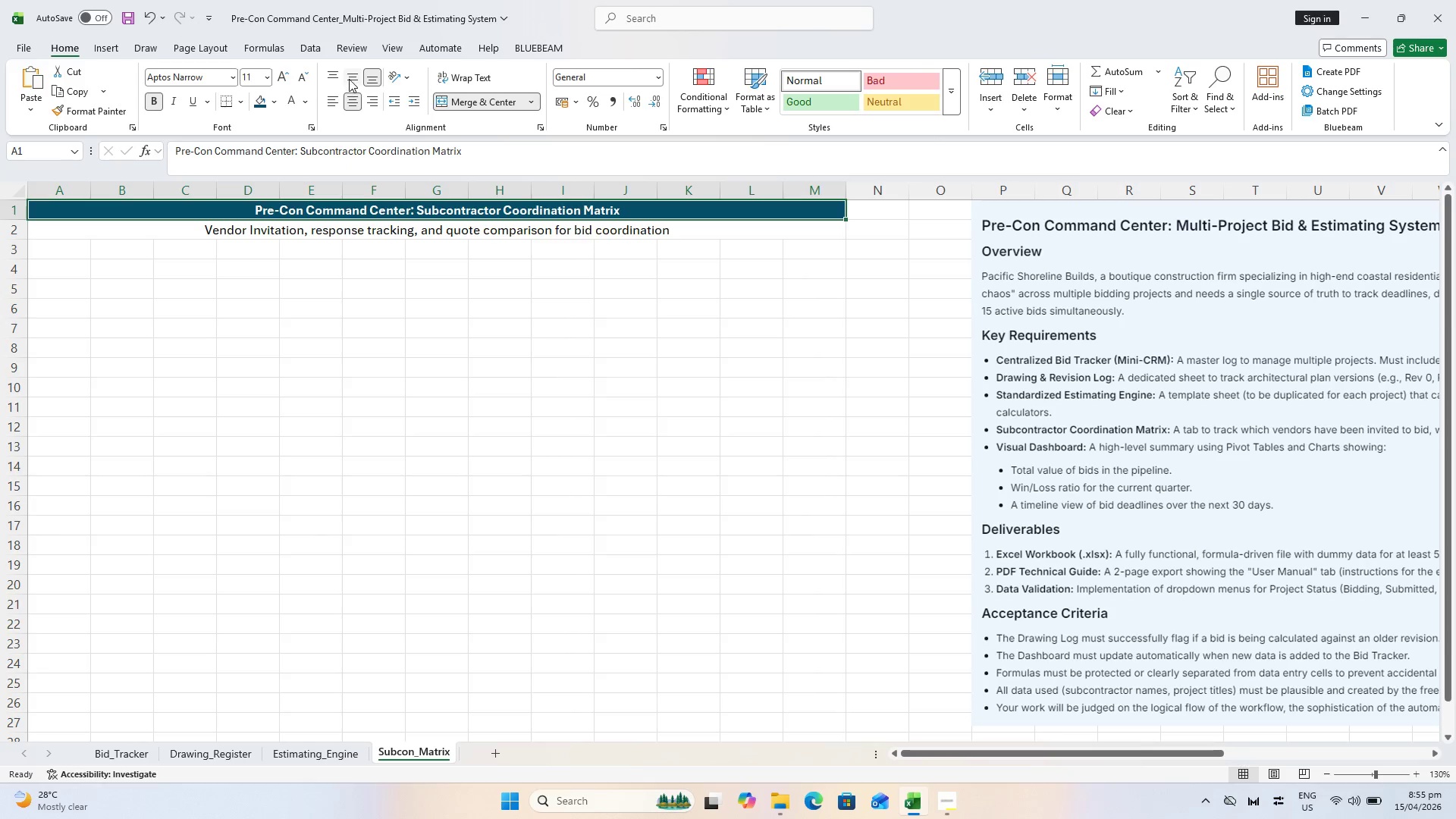 
left_click([353, 74])
 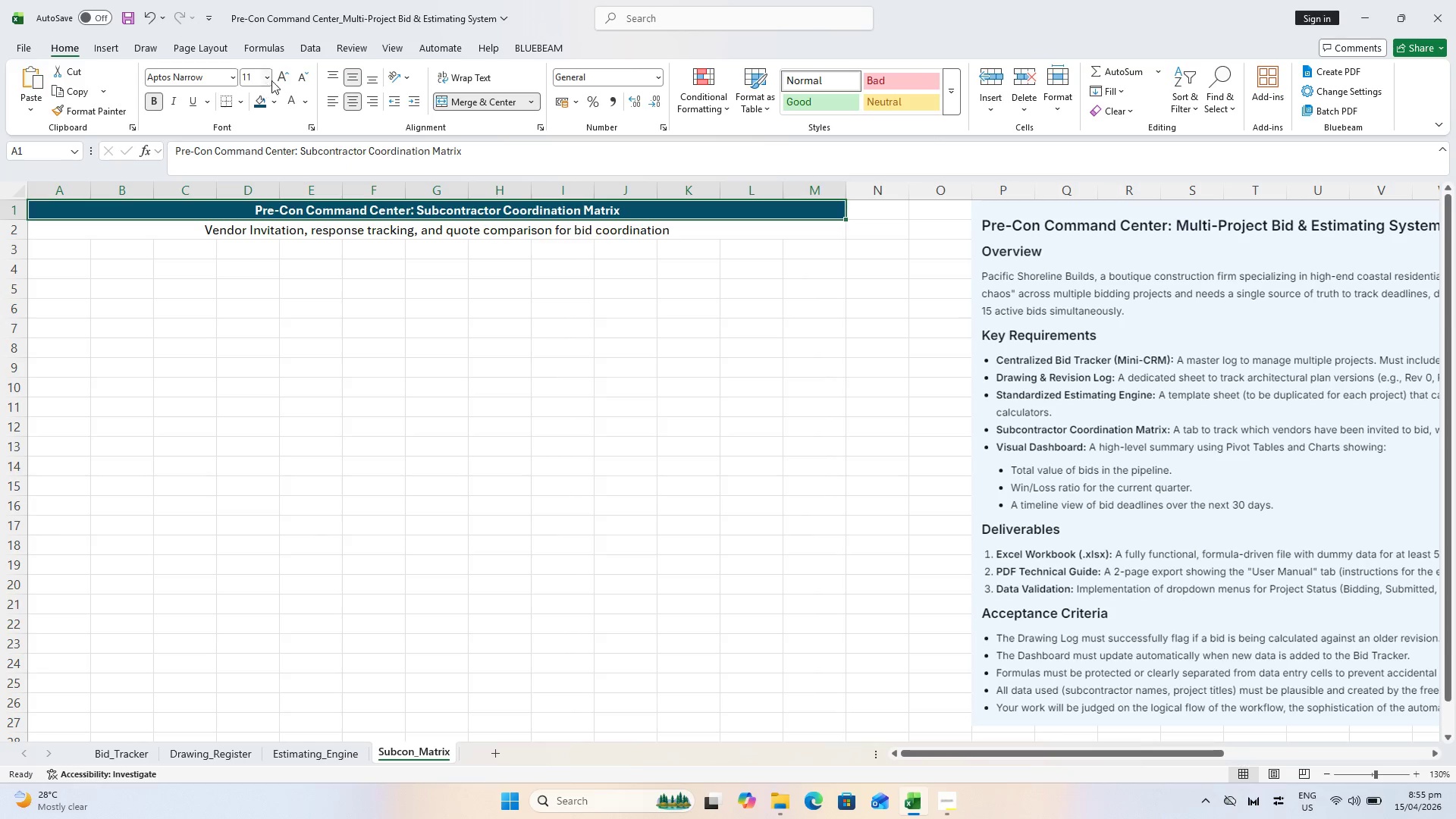 
double_click([278, 75])
 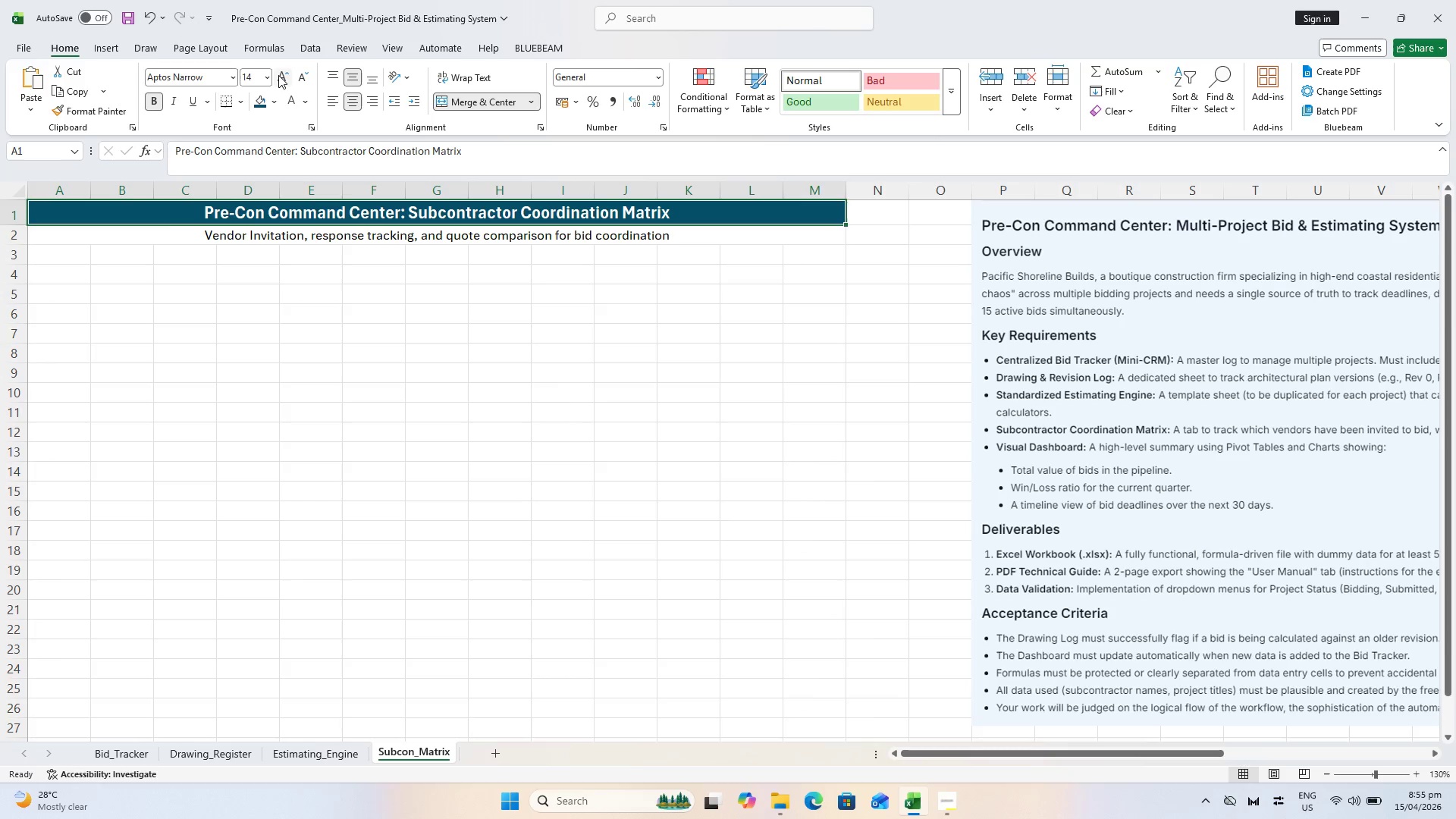 
triple_click([278, 75])
 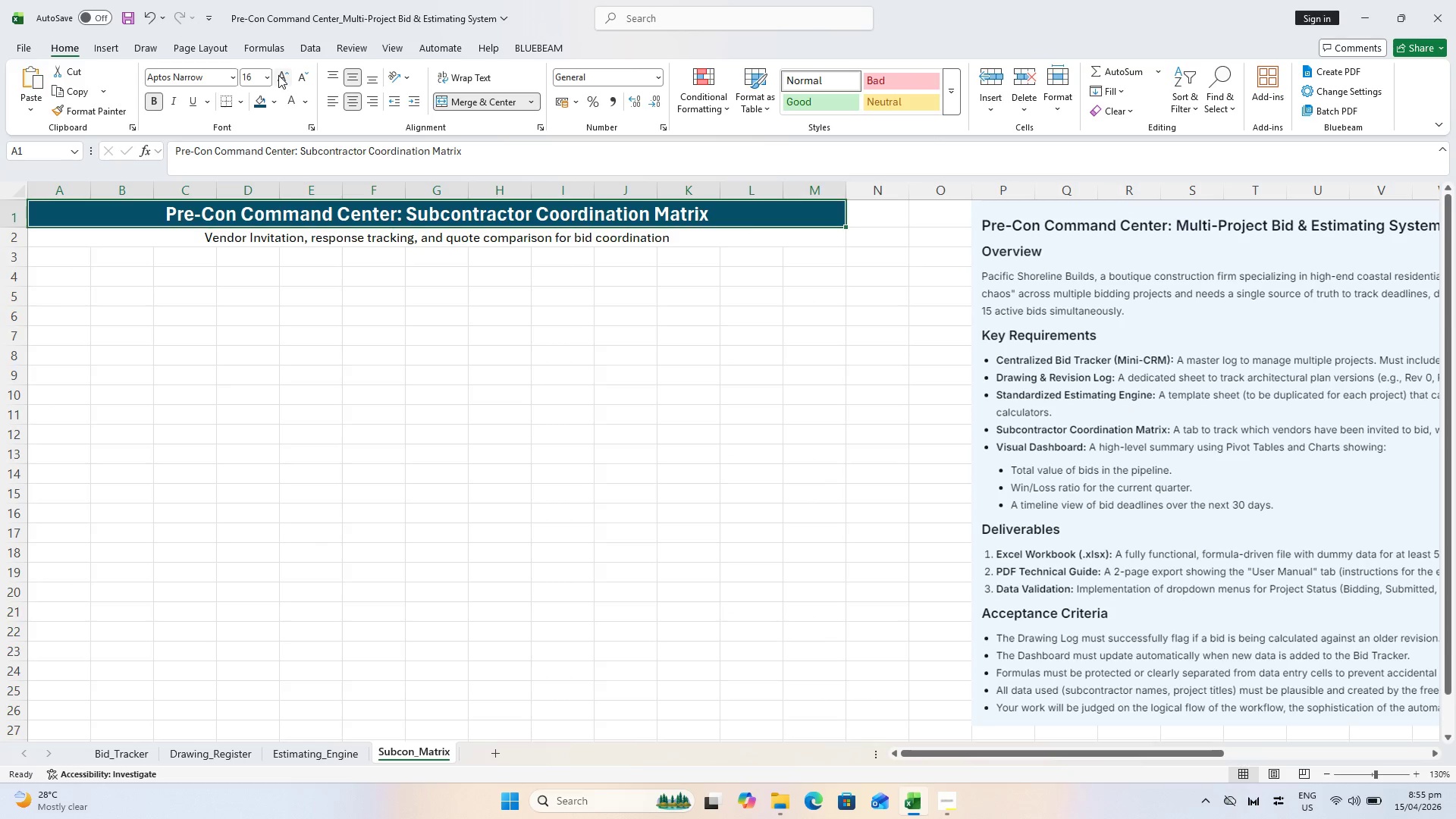 
triple_click([278, 75])
 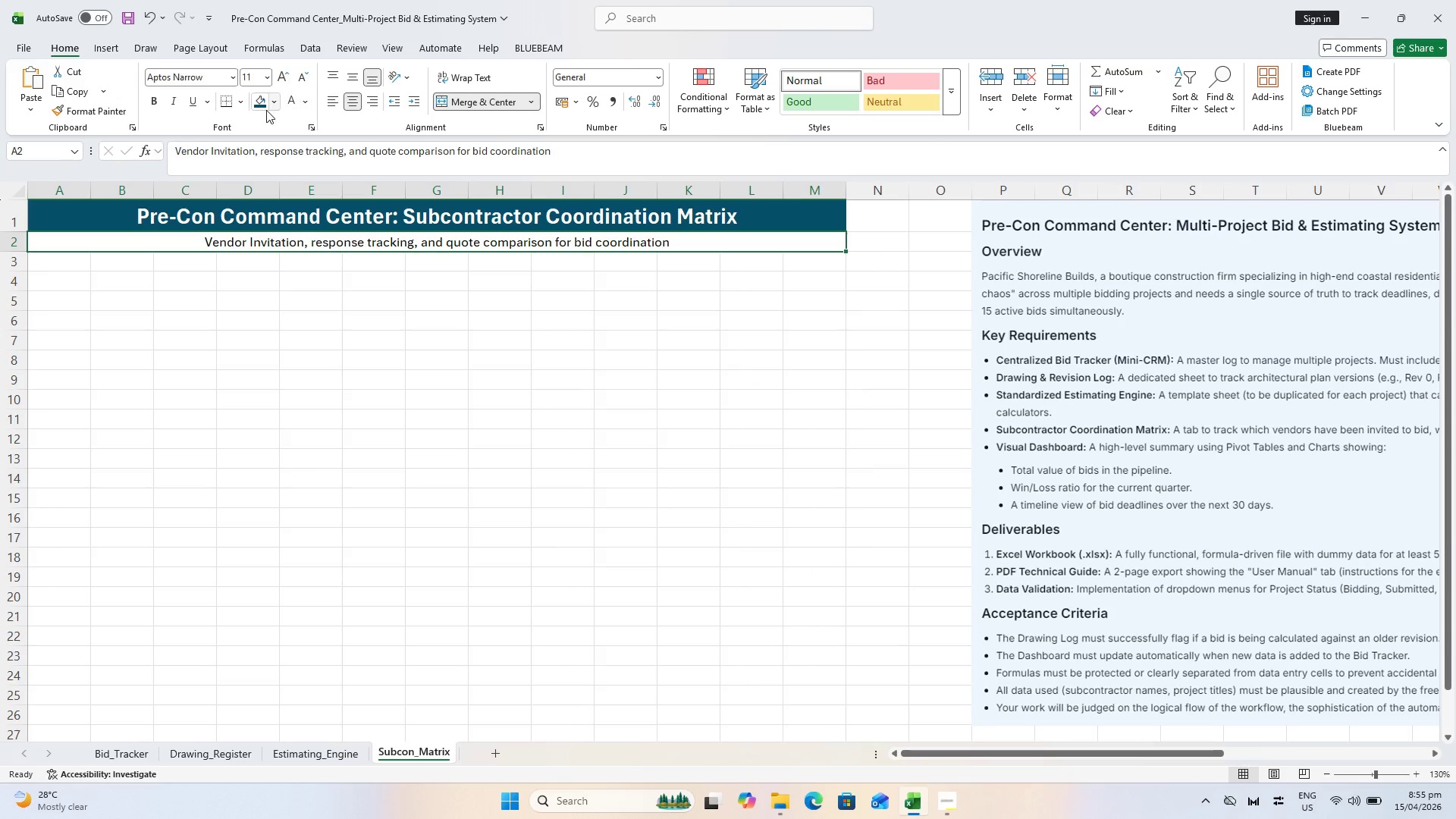 
left_click([303, 105])
 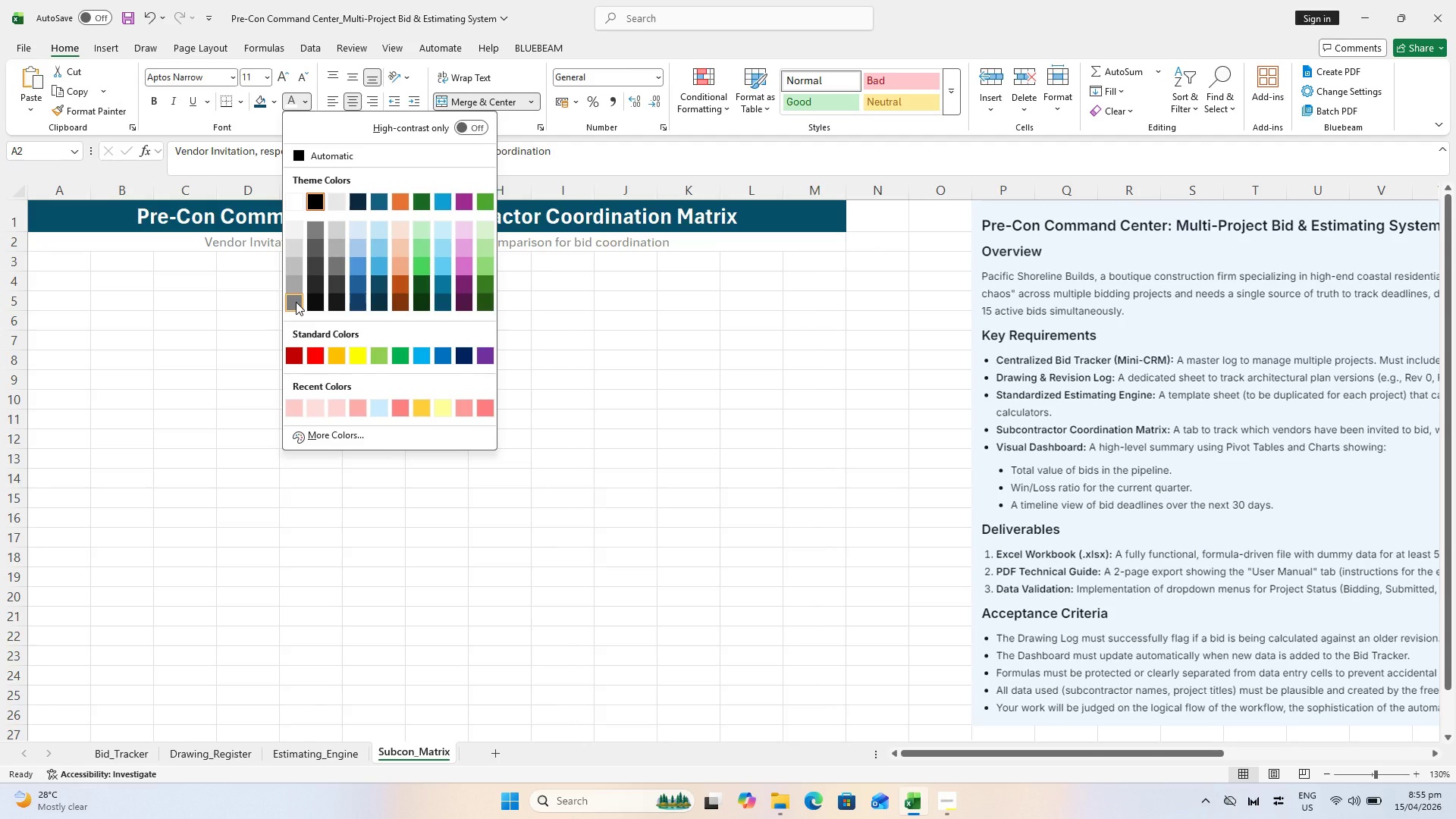 
left_click([296, 302])
 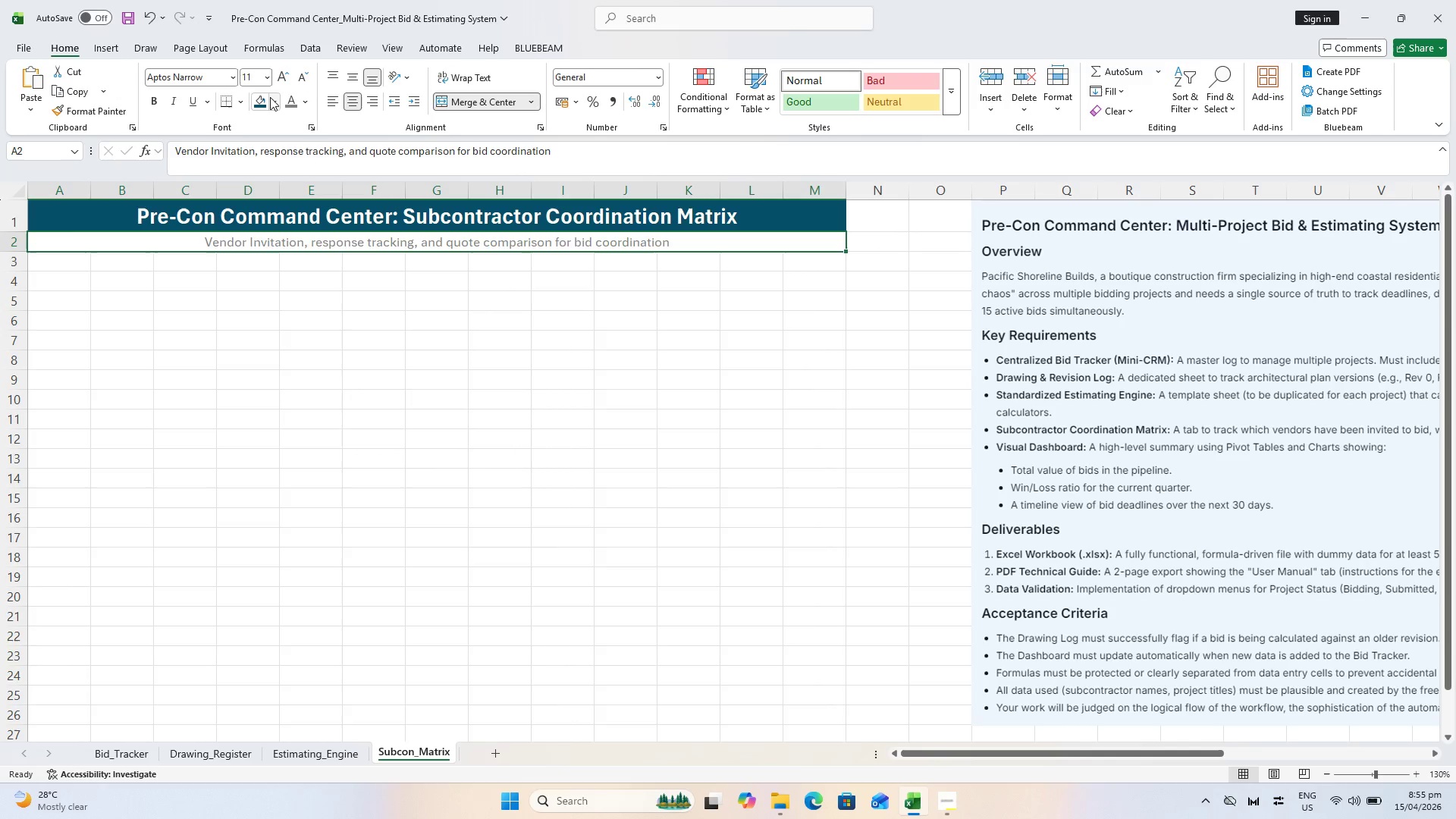 
key(Control+I)
 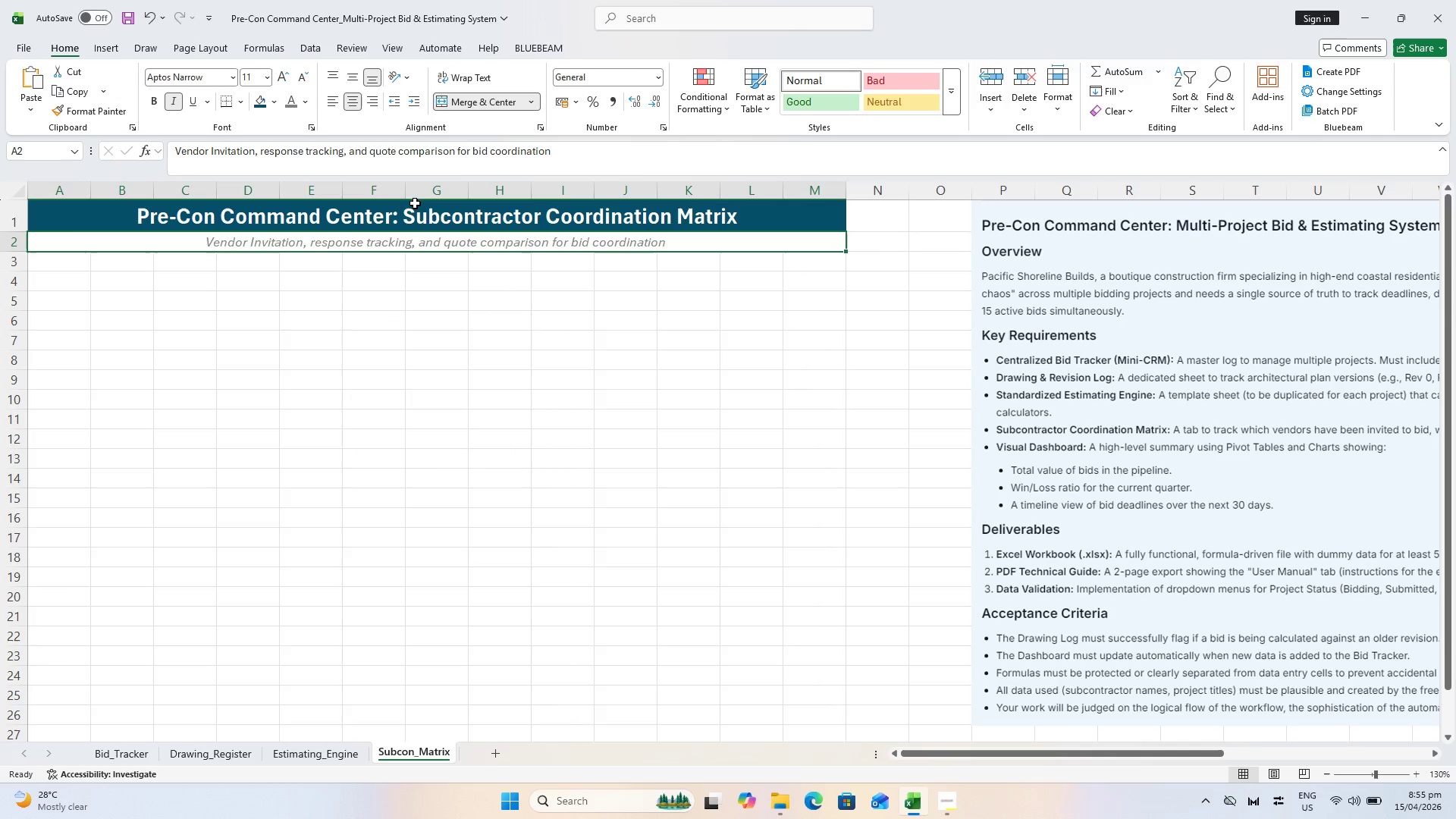 
left_click([439, 347])
 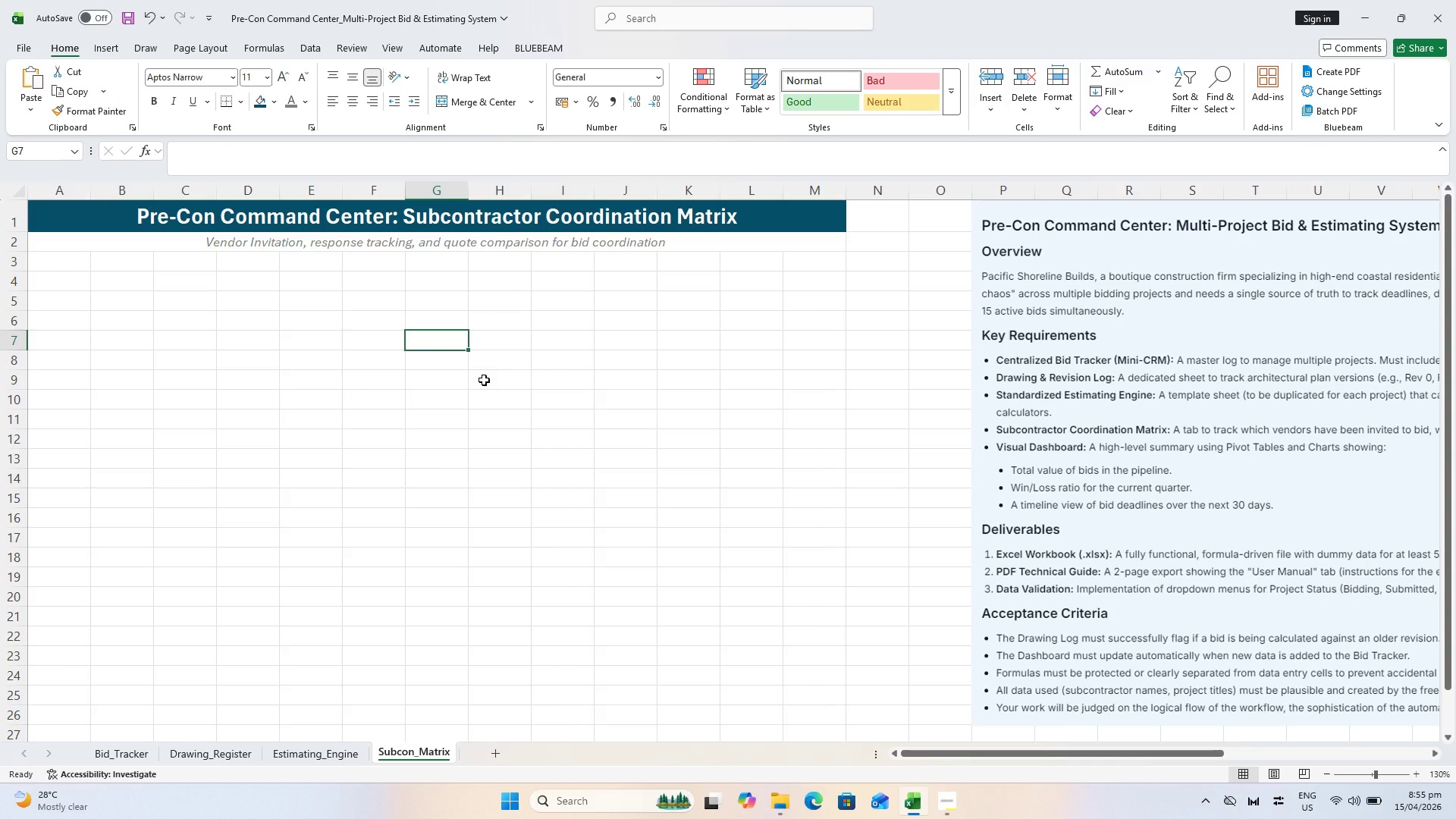 
wait(6.23)
 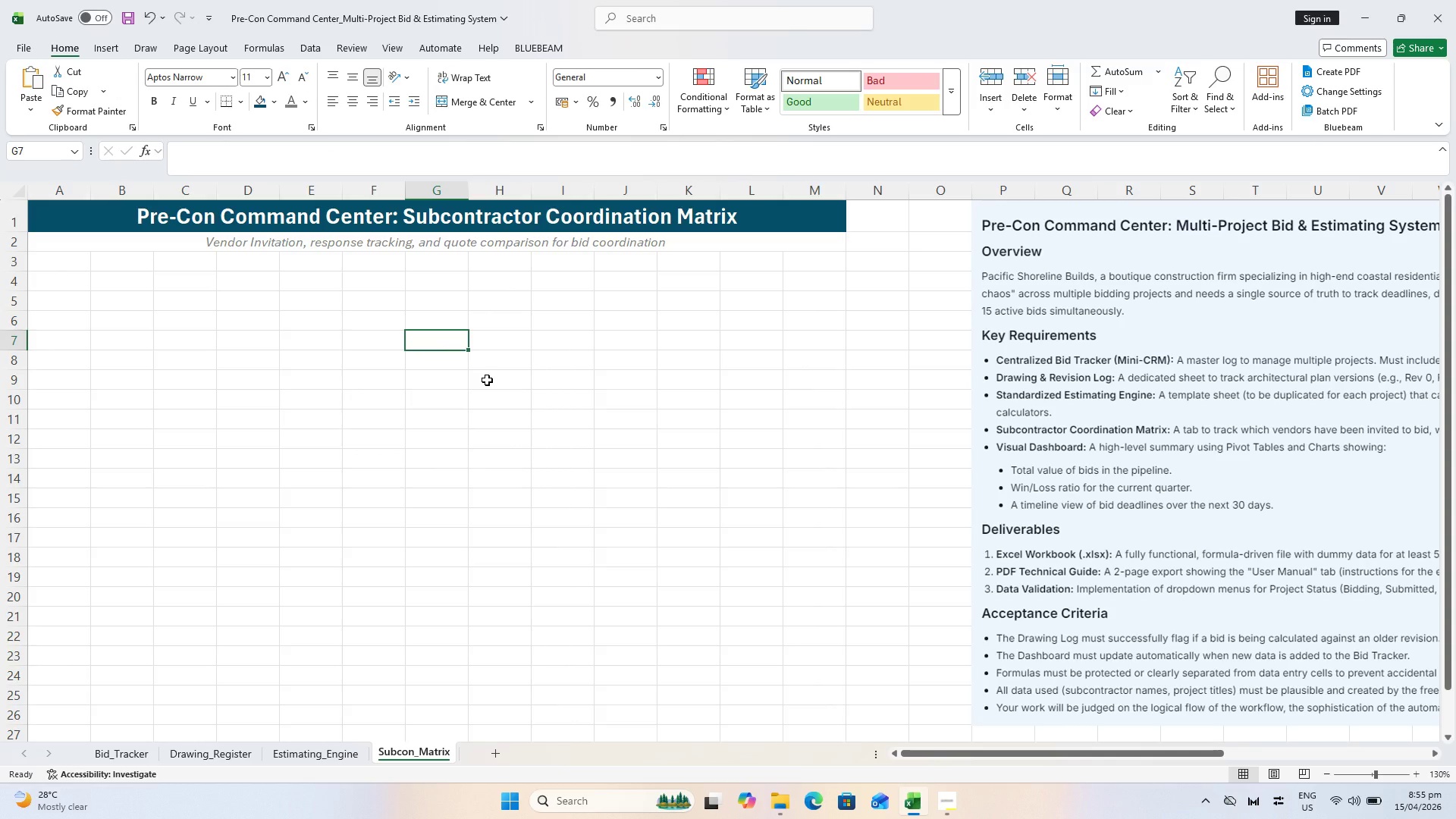 
left_click([310, 251])
 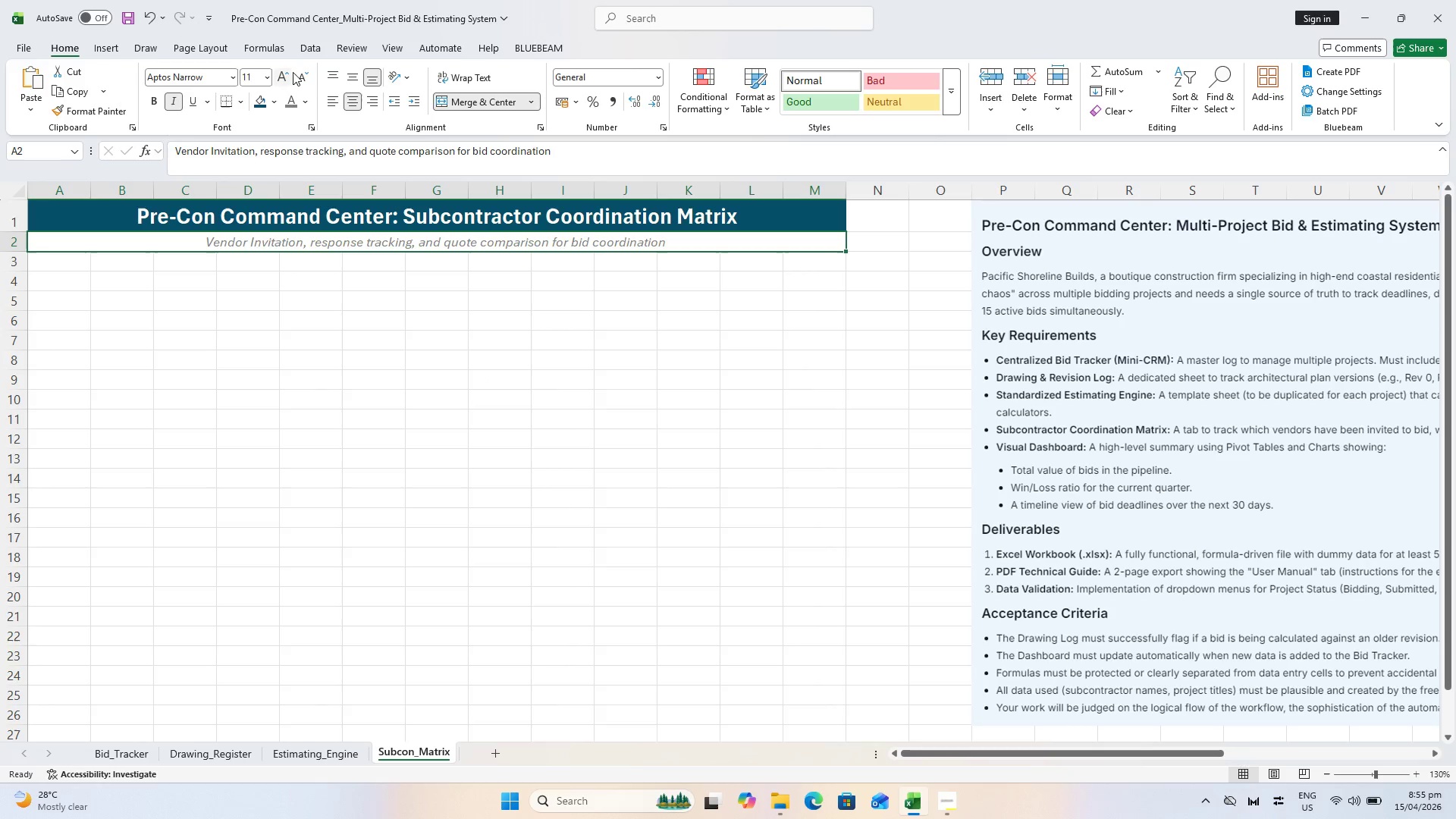 
left_click([303, 74])
 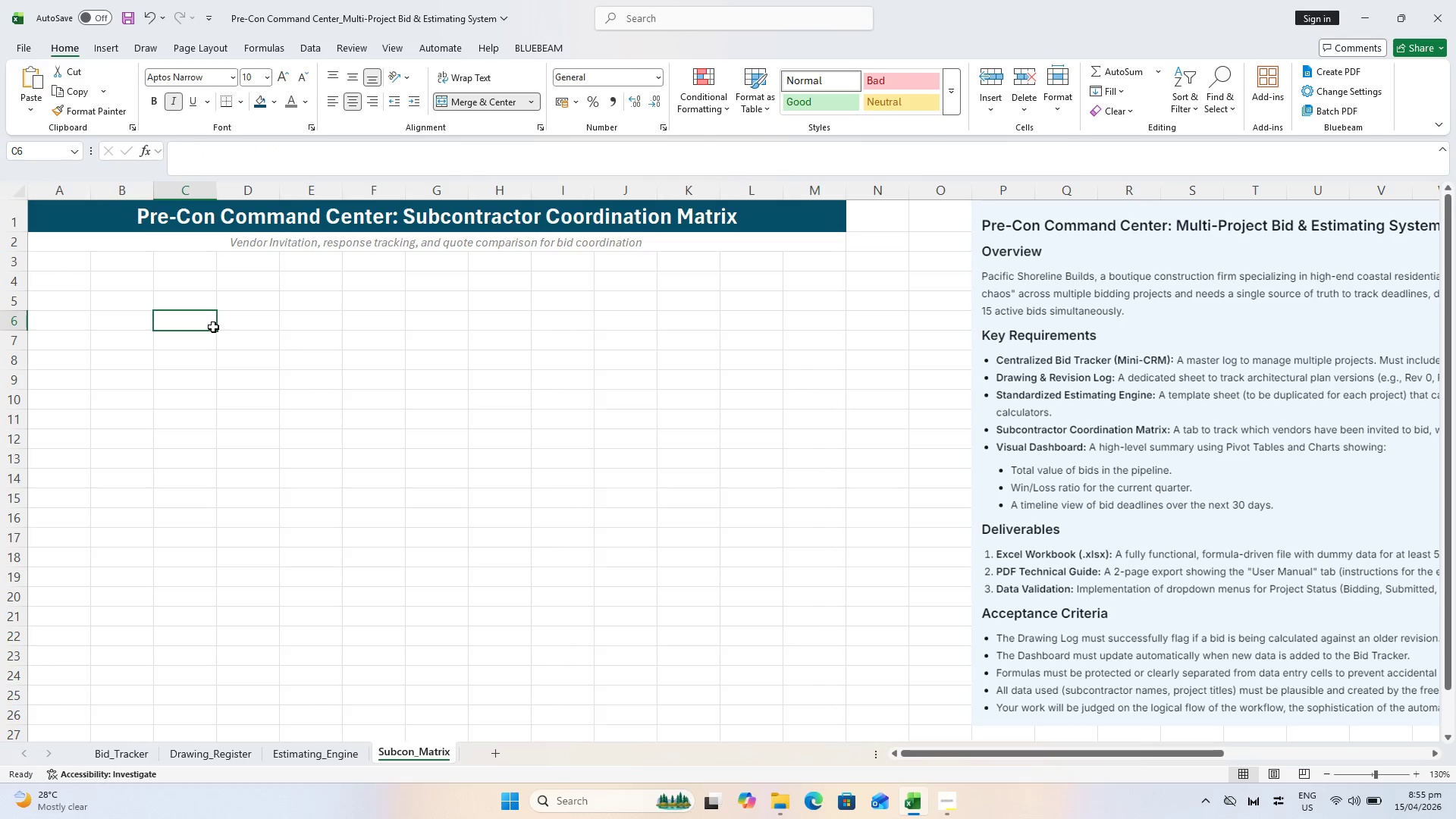 
key(Control+ControlLeft)
 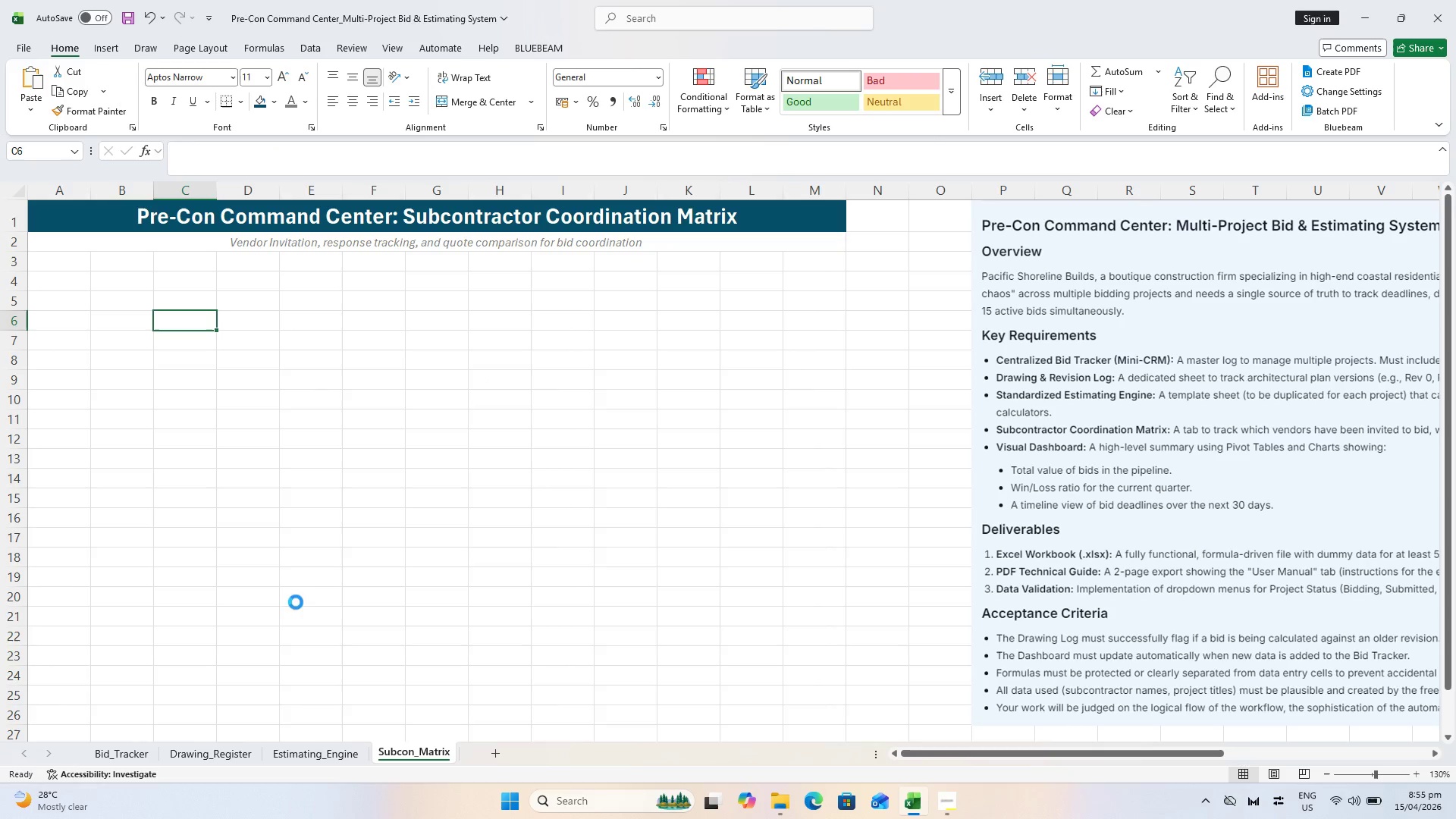 
key(Control+S)
 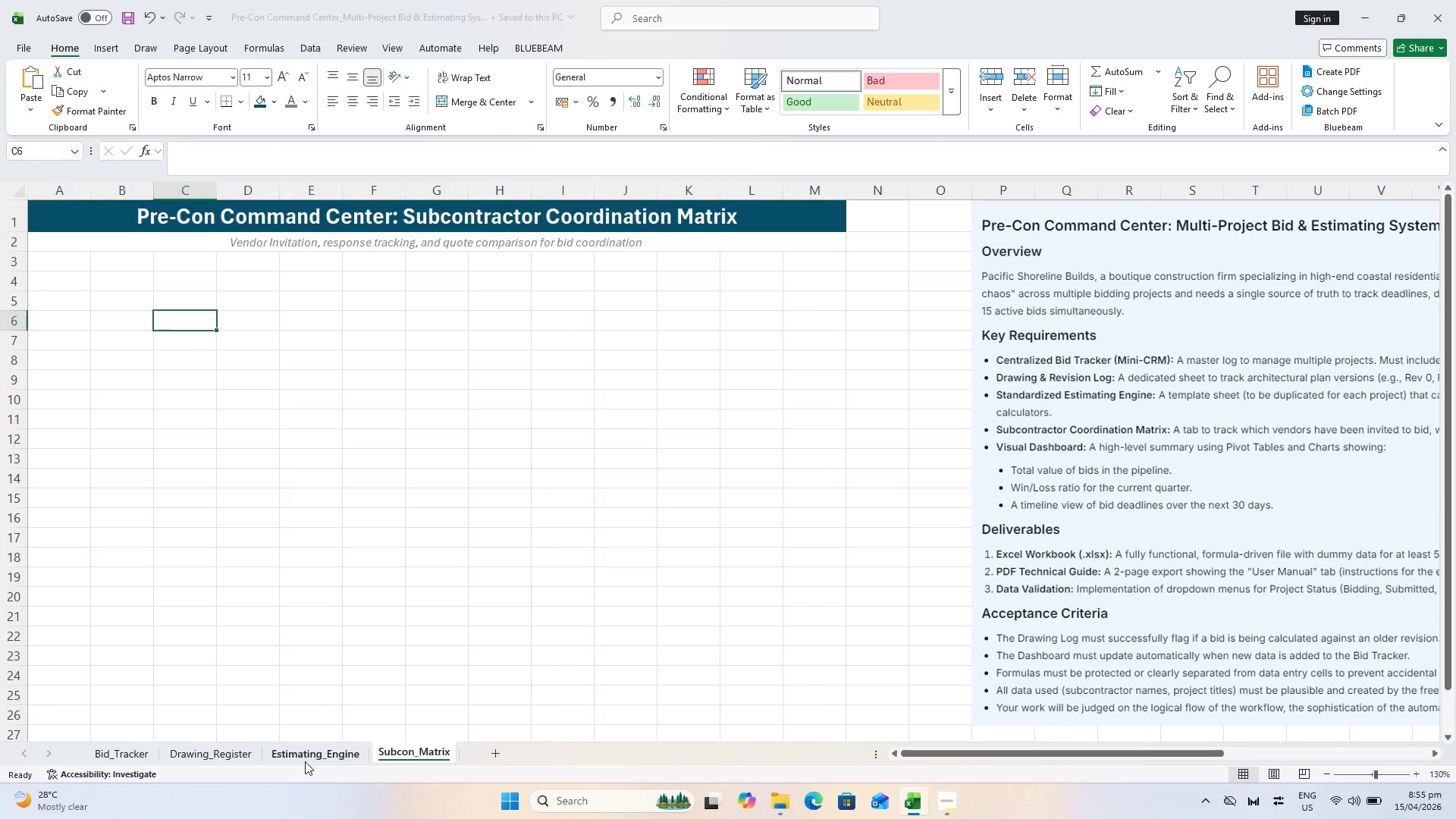 
left_click([306, 759])